 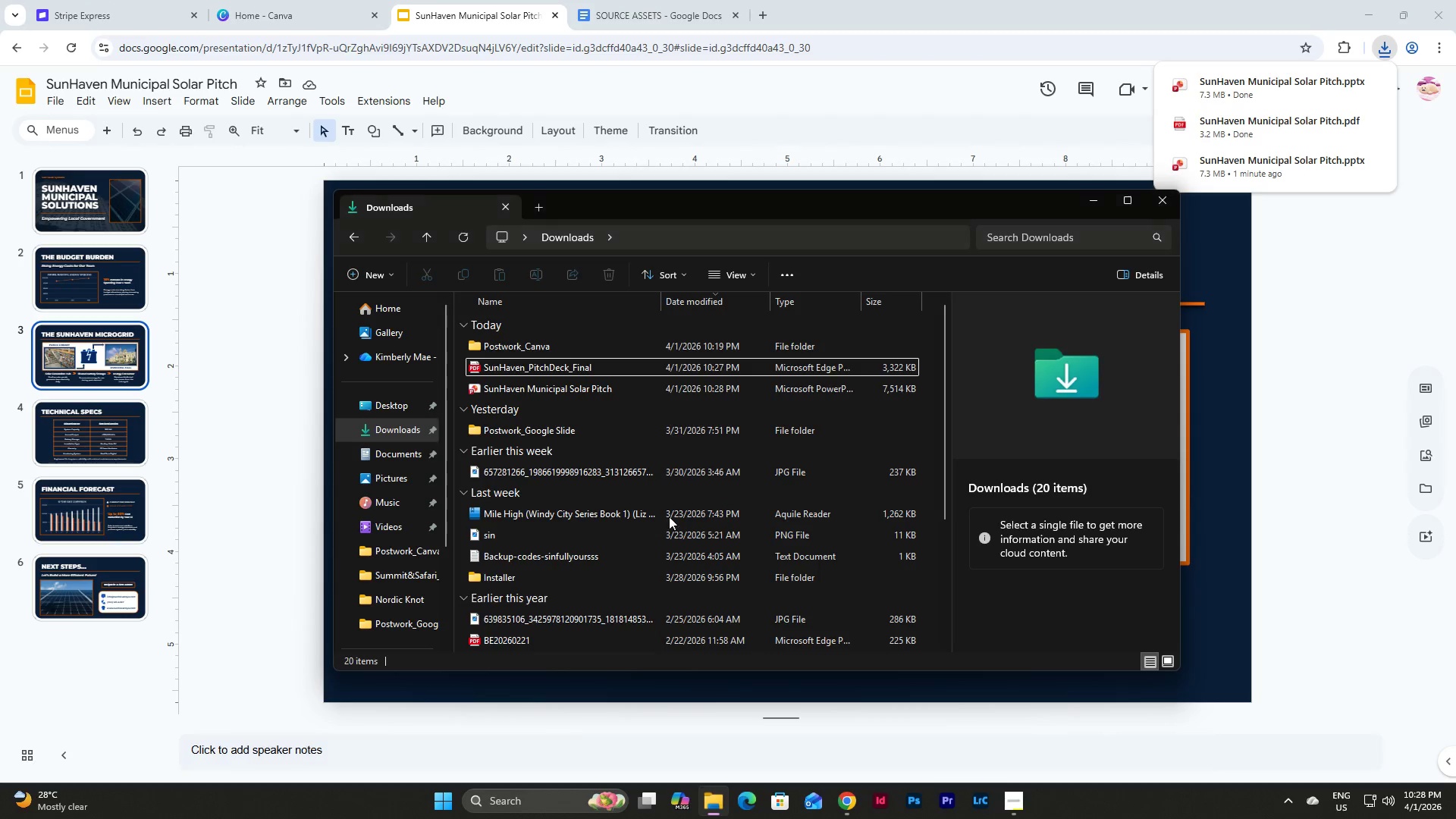 
left_click([604, 369])
 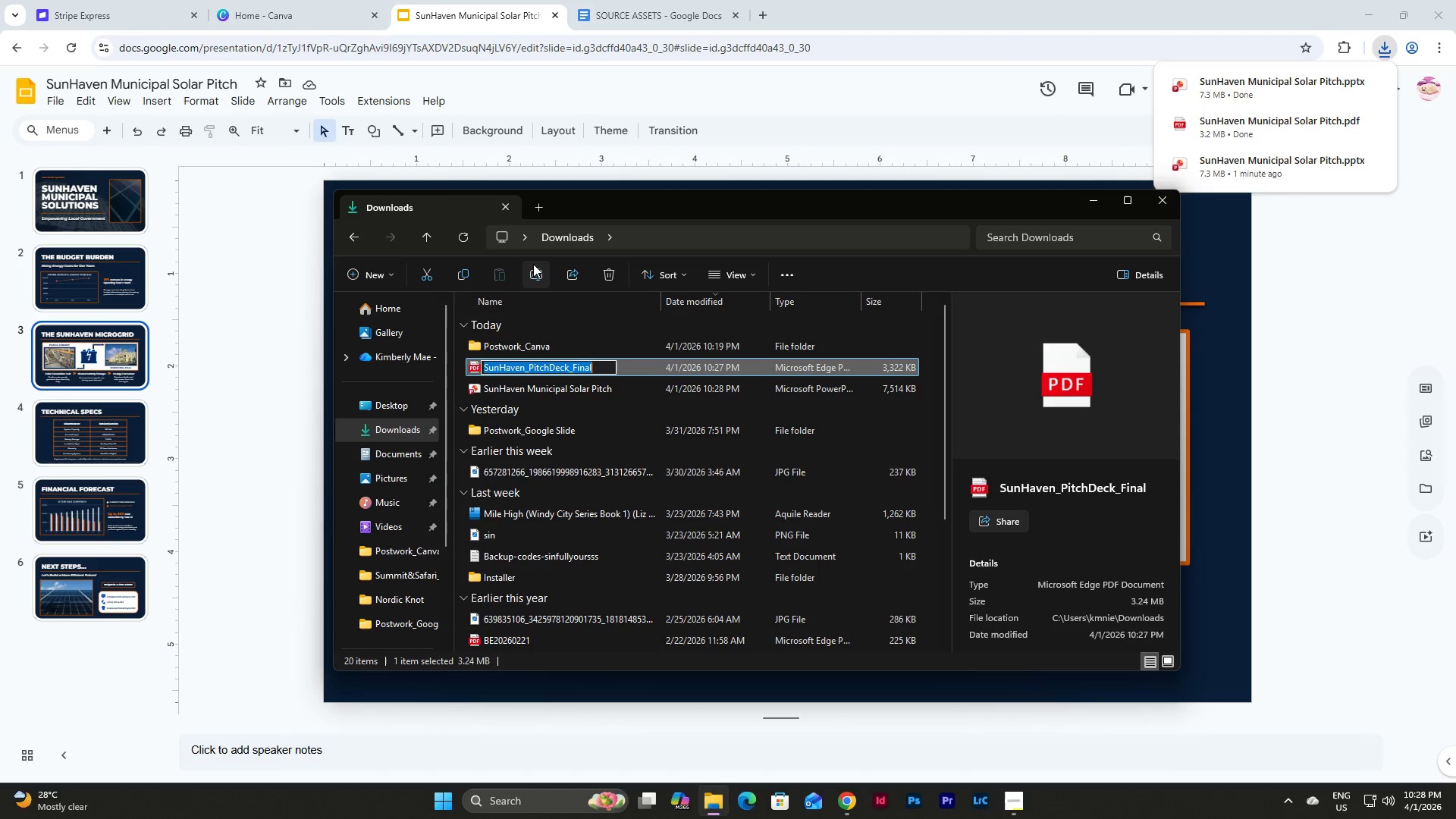 
key(Control+C)
 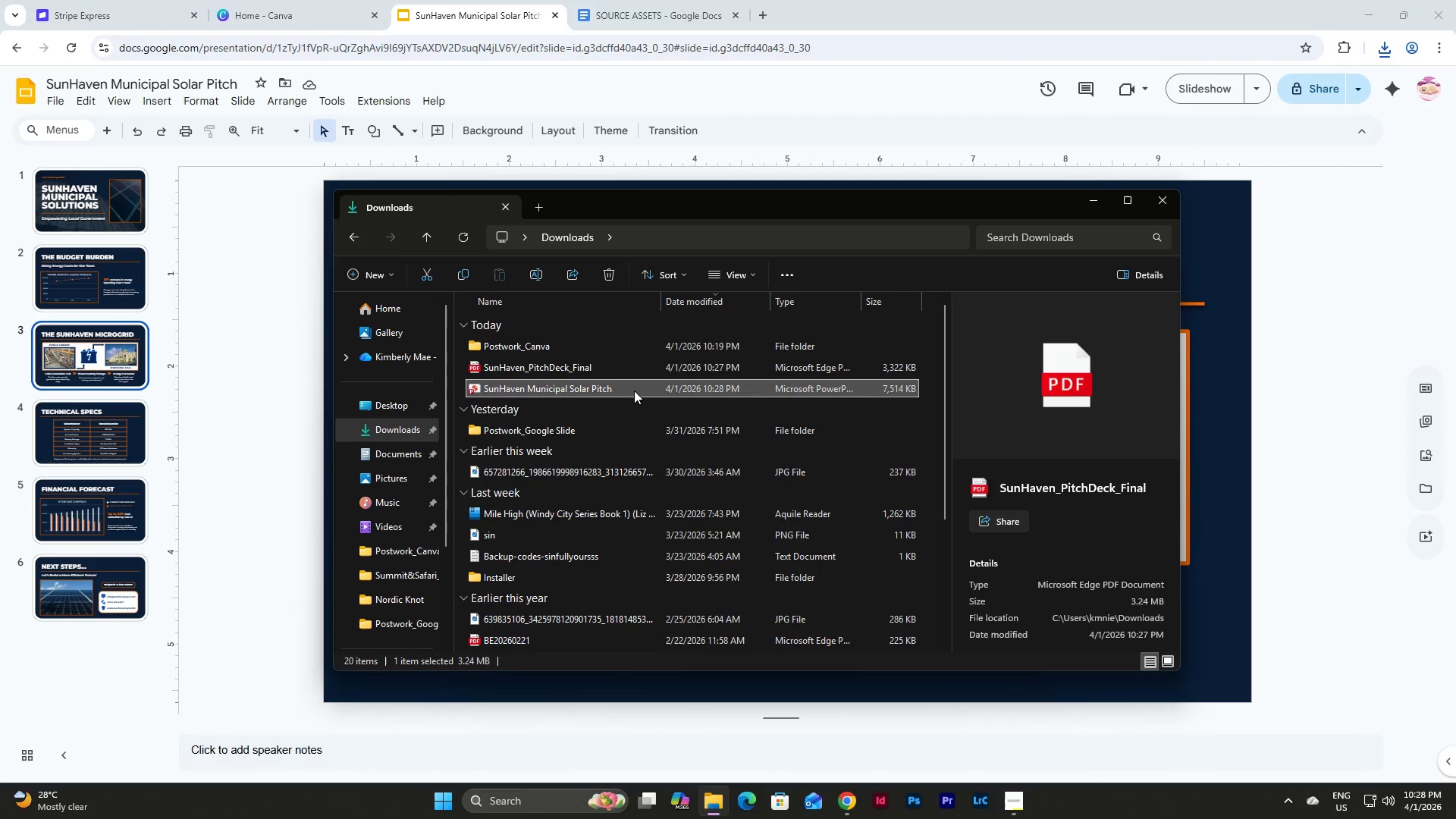 
double_click([634, 391])
 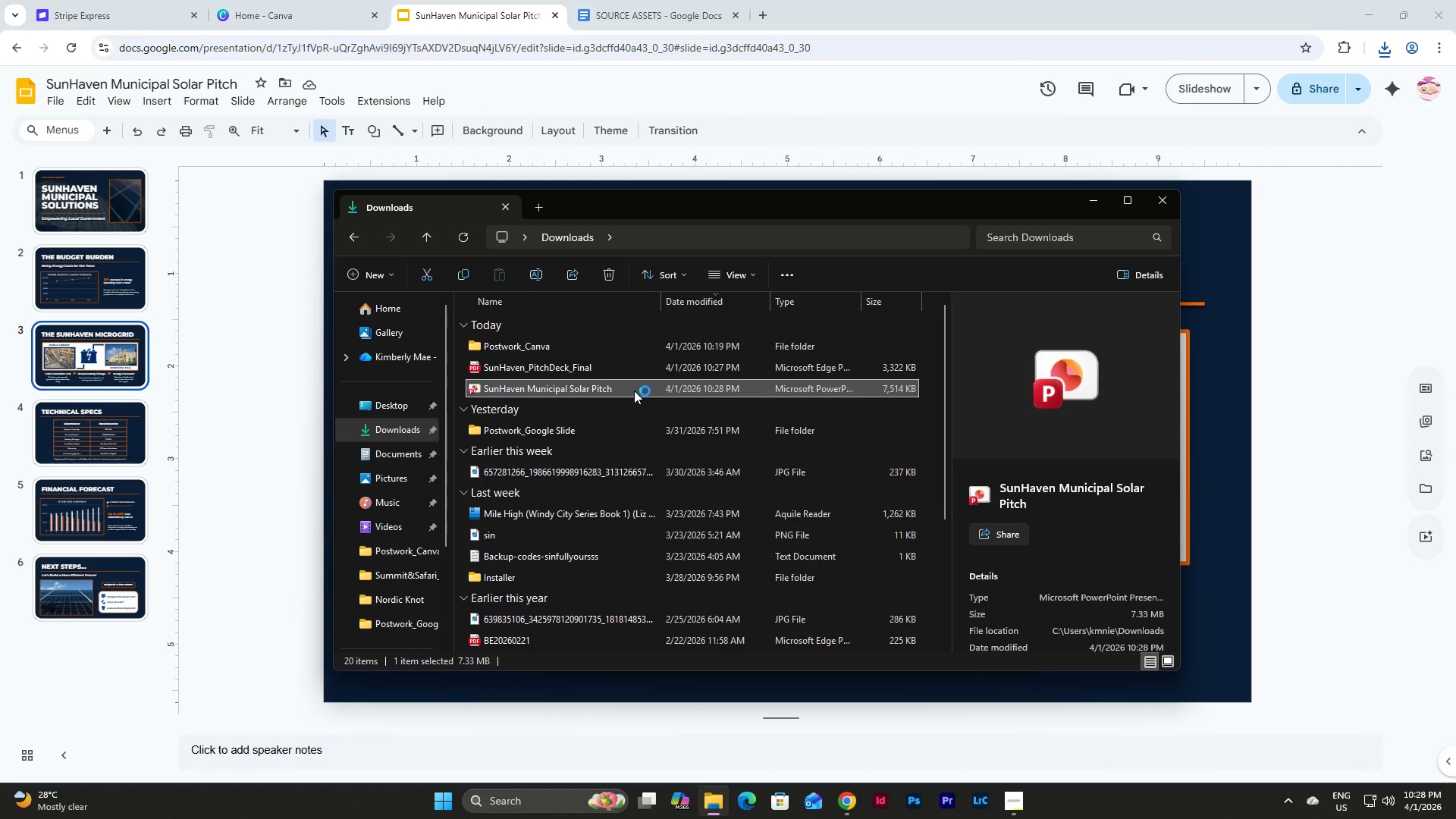 
triple_click([634, 391])
 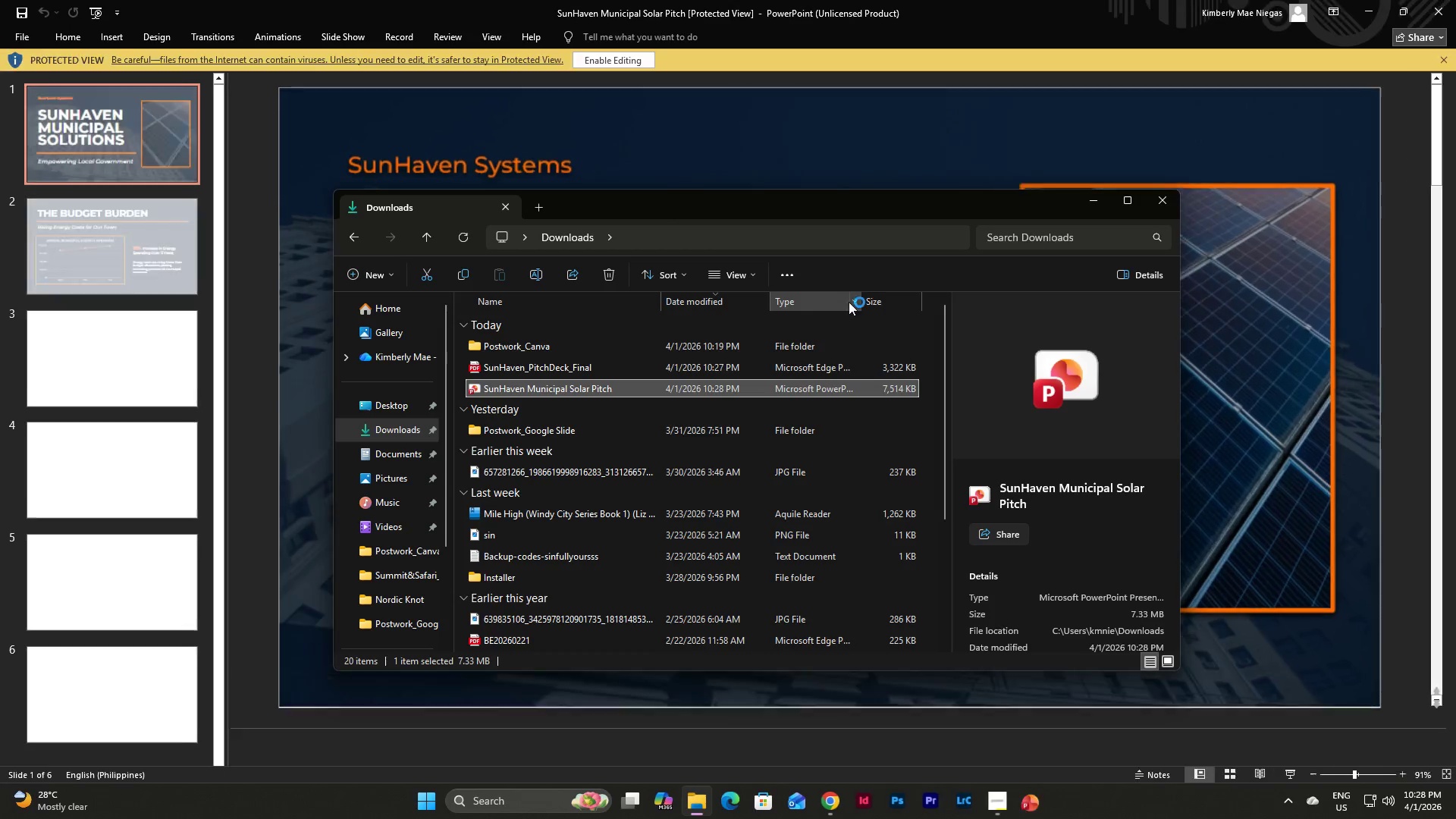 
left_click([1094, 203])
 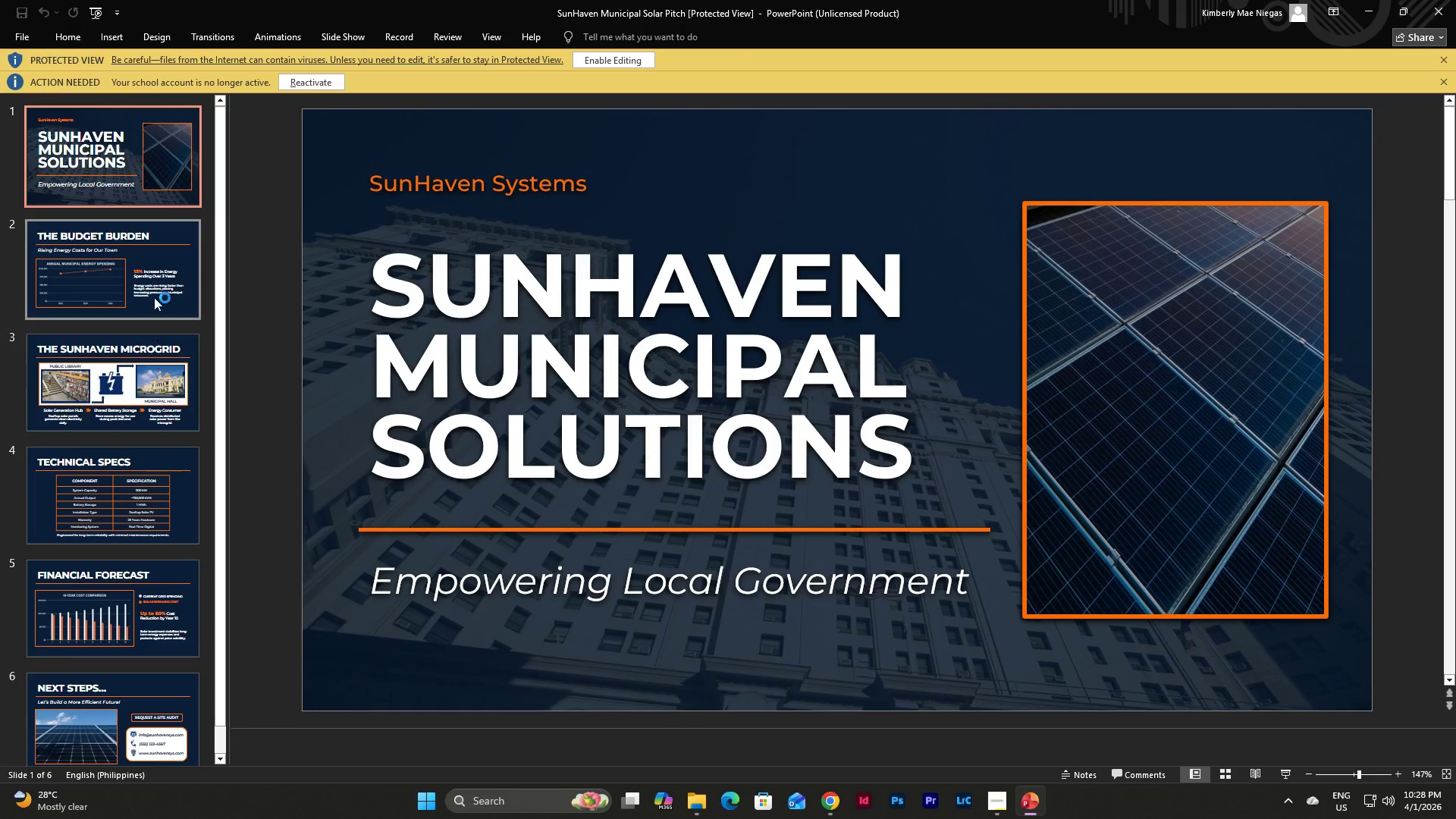 
left_click([156, 274])
 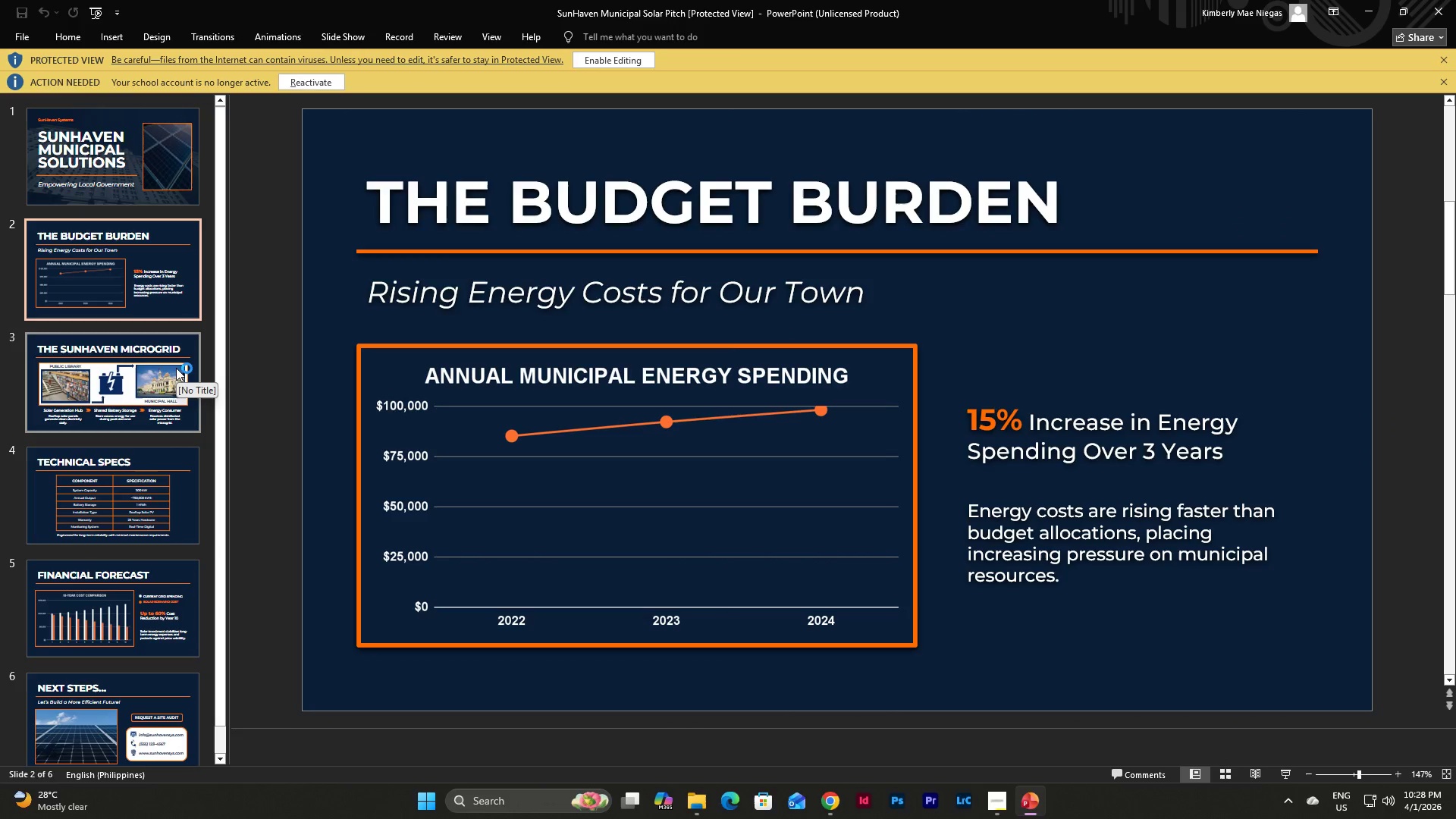 
left_click([176, 368])
 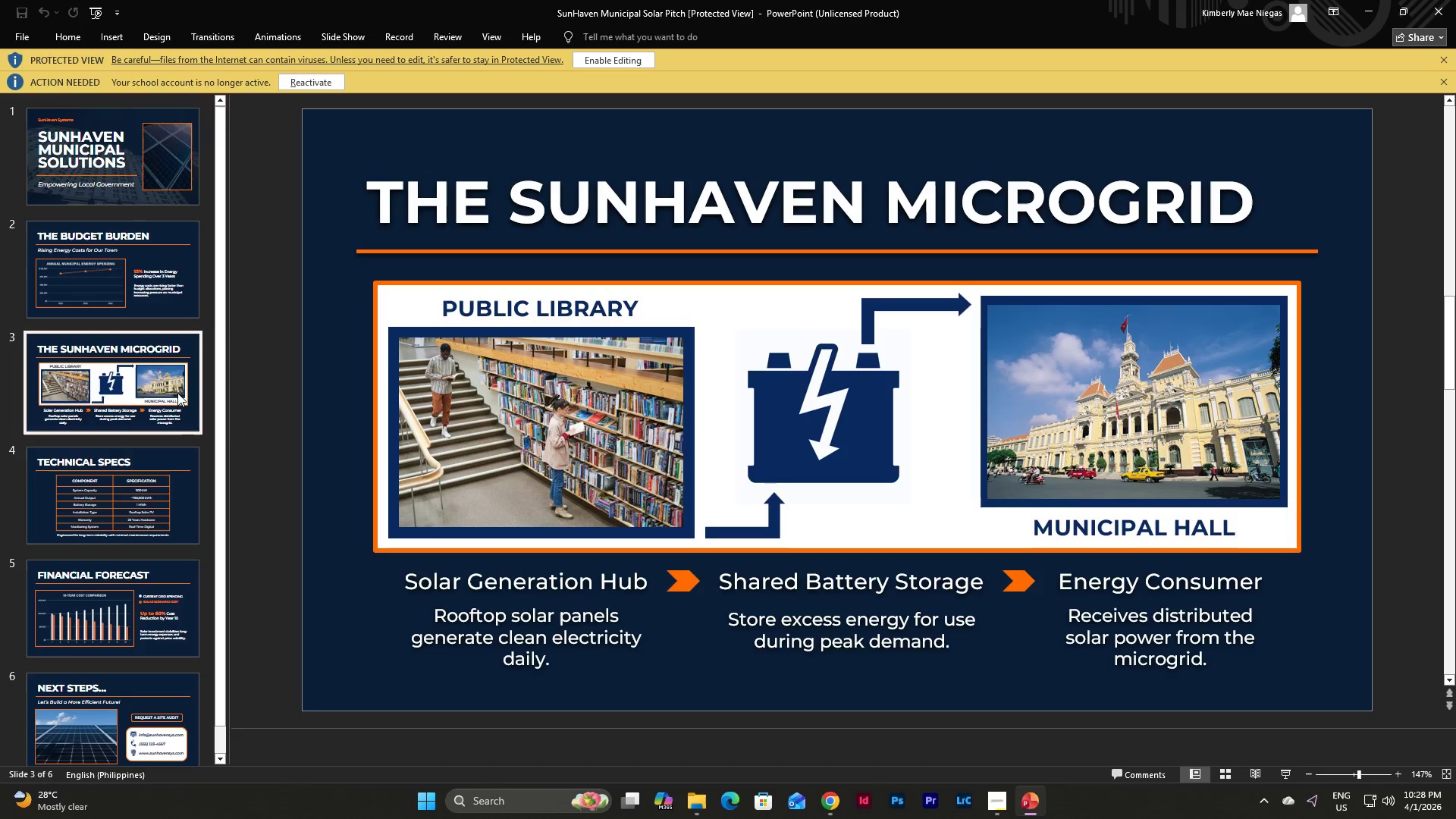 
left_click([174, 494])
 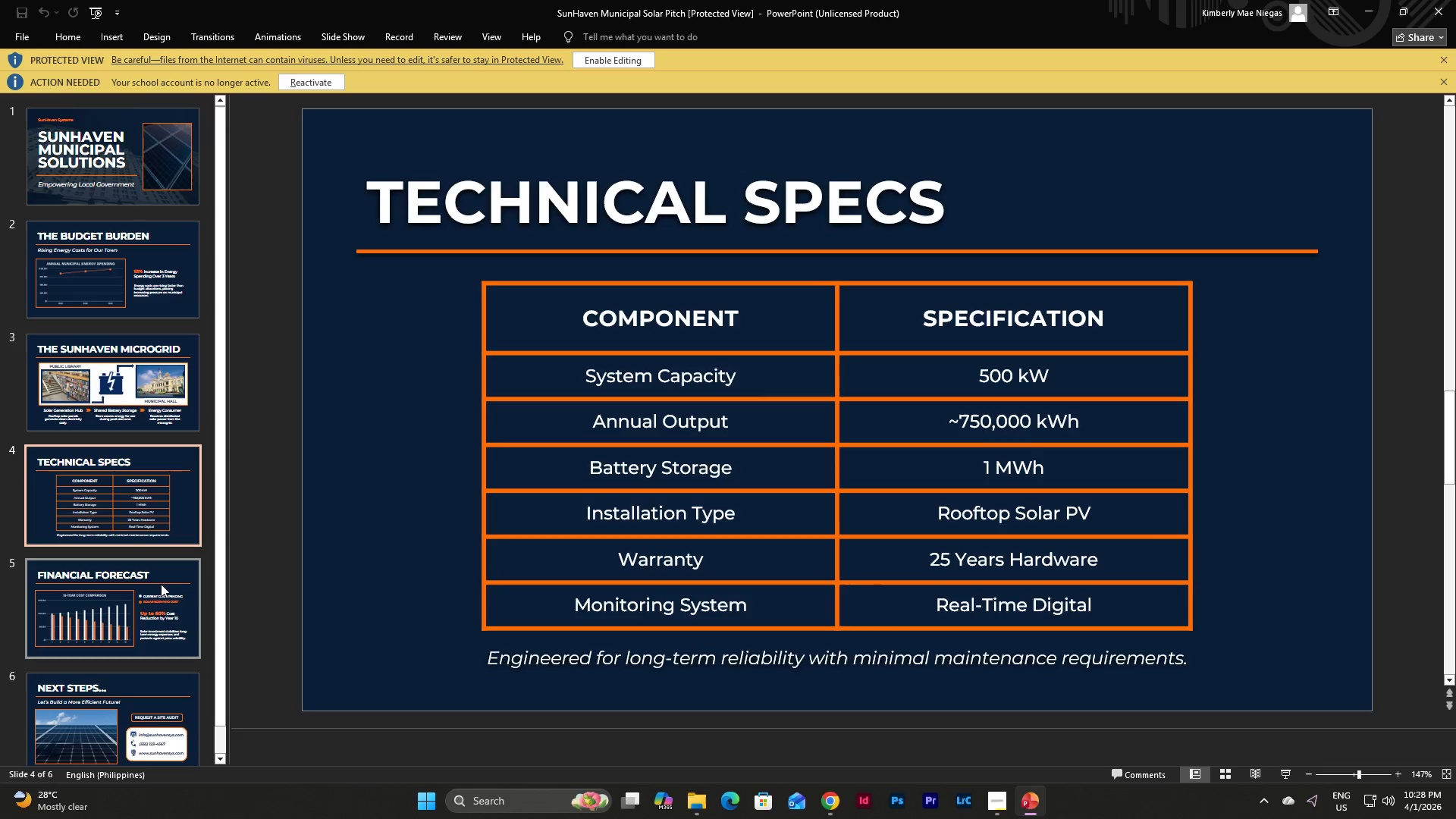 
left_click([158, 604])
 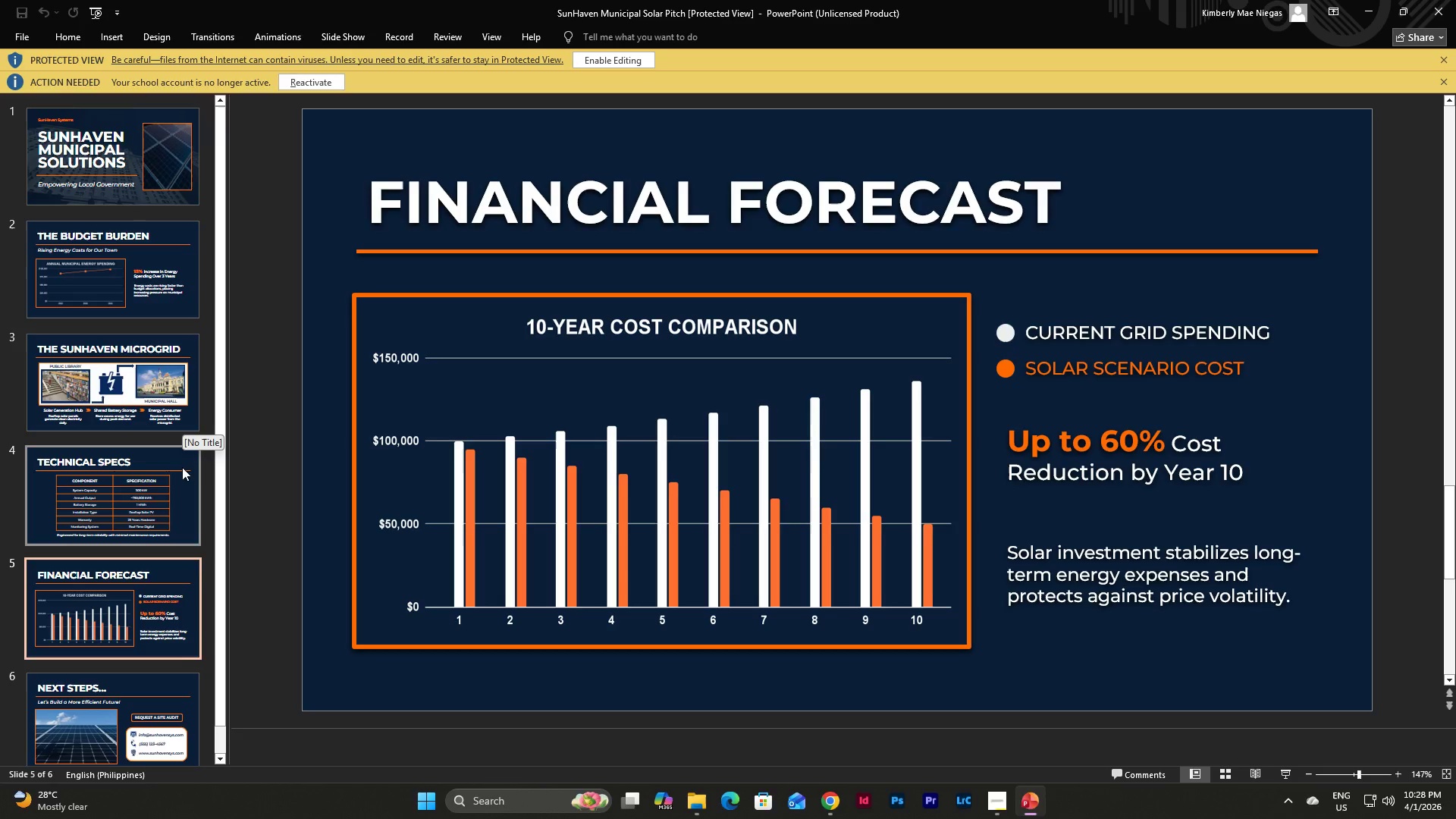 
left_click([171, 702])
 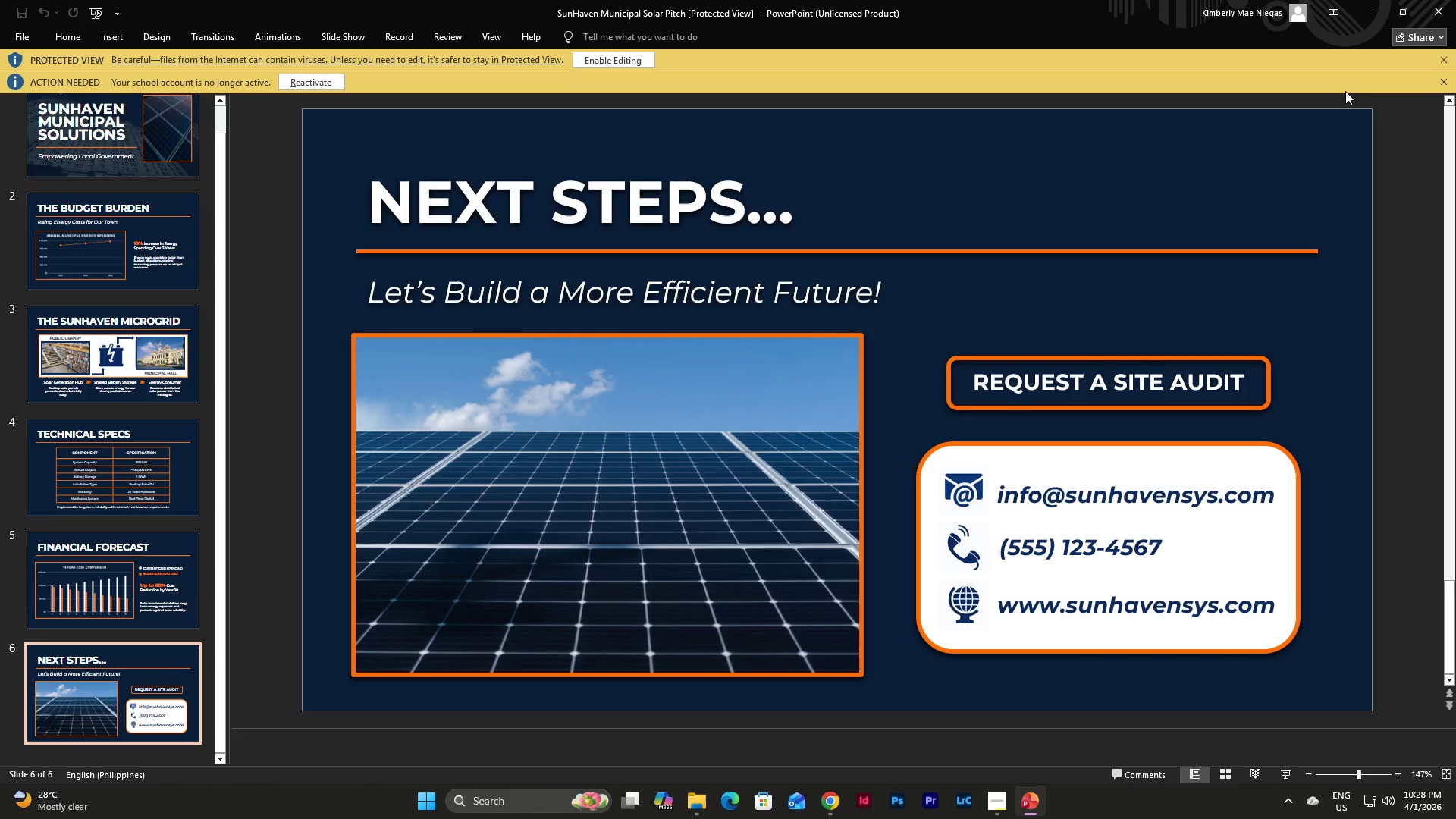 
left_click([1437, 8])
 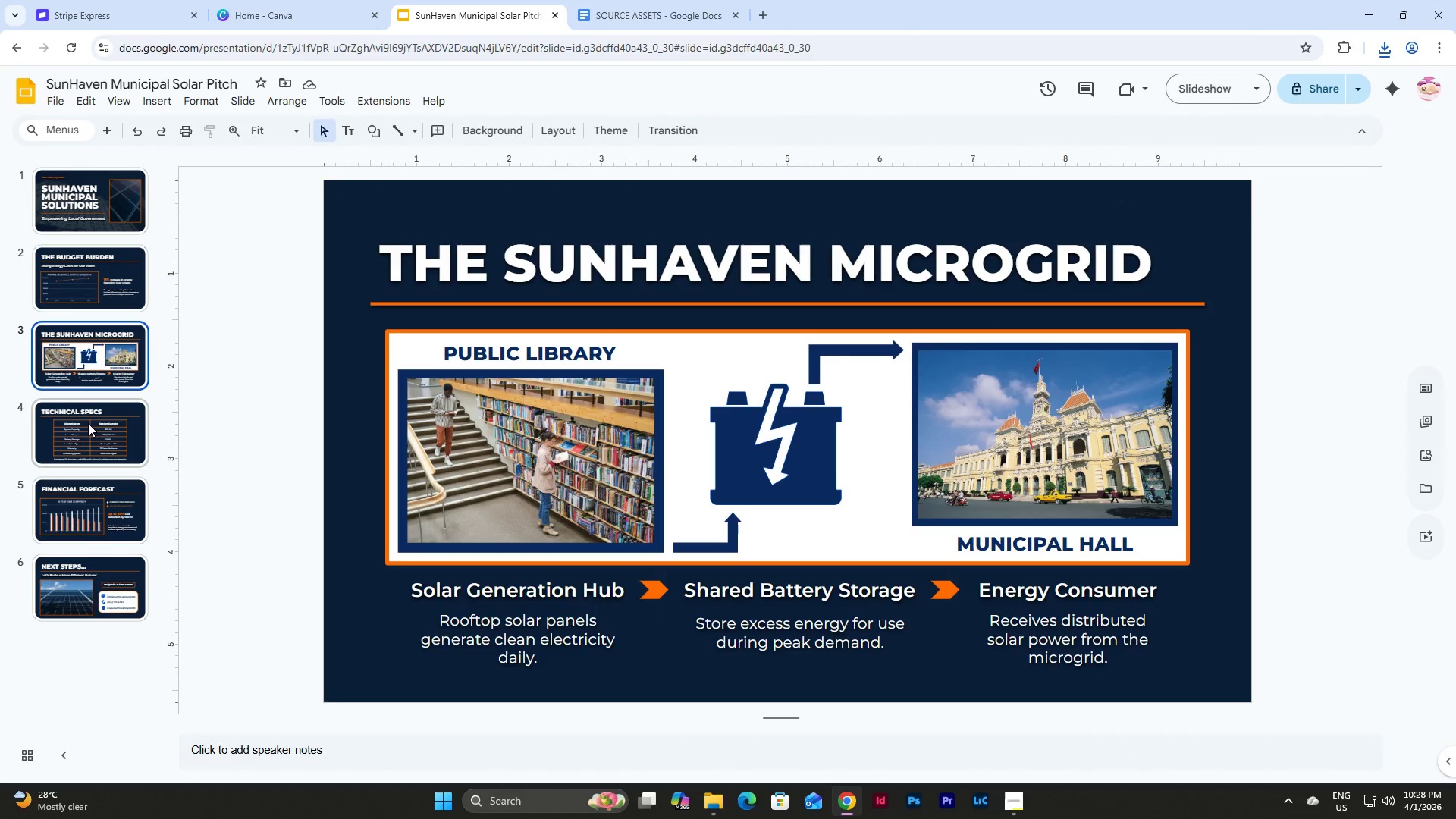 
left_click([88, 423])
 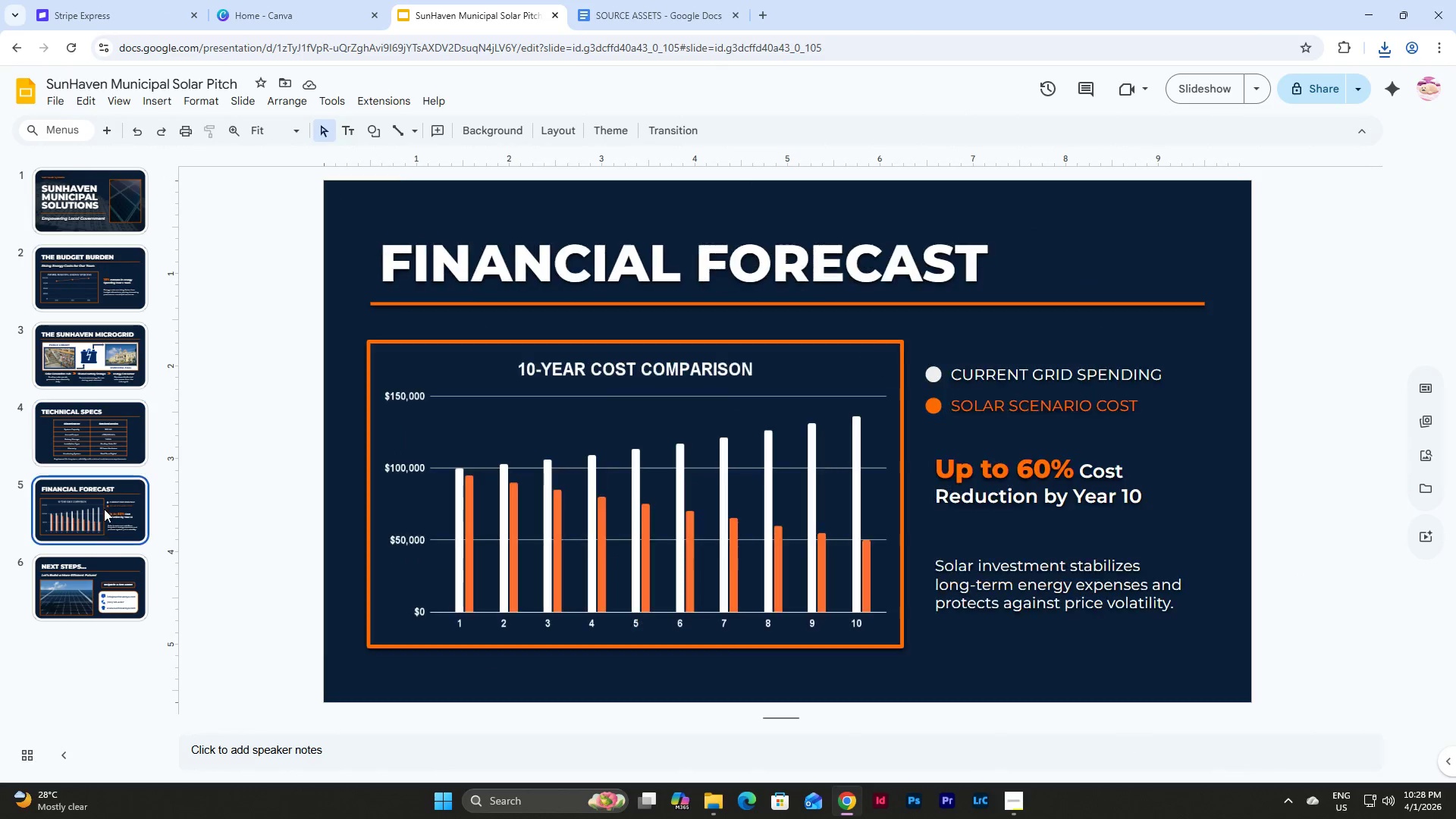 
double_click([114, 575])
 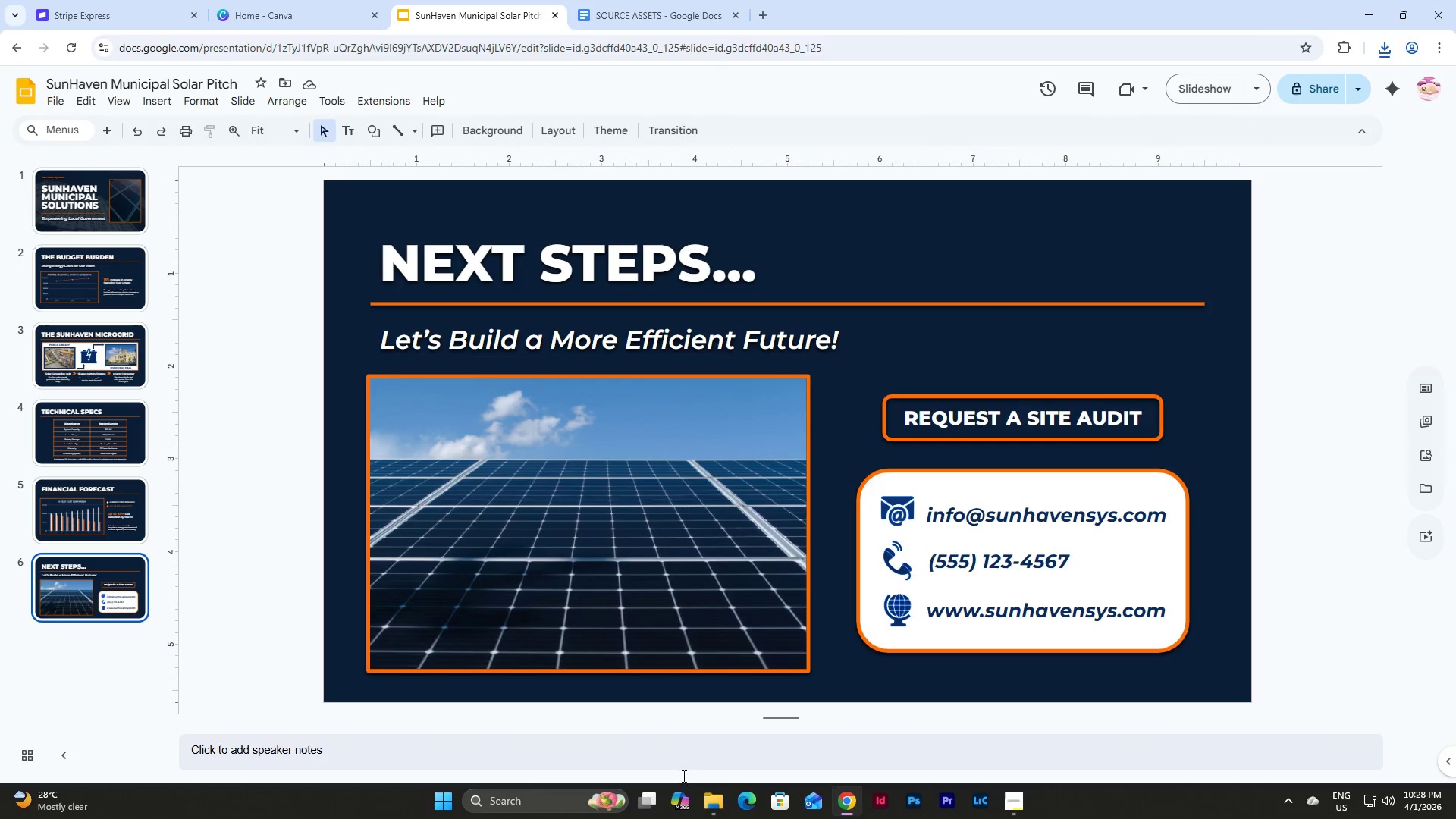 
left_click([707, 798])
 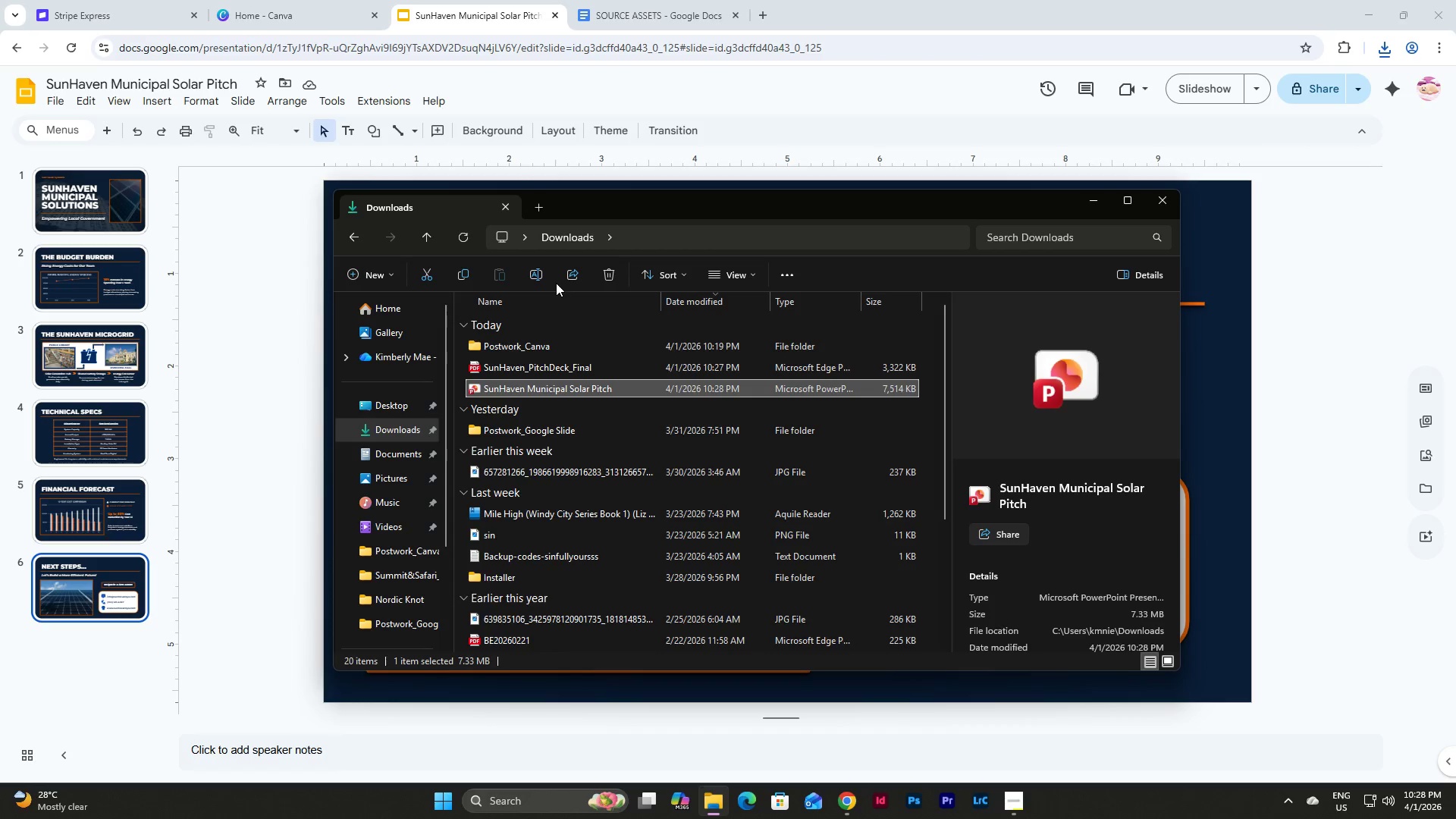 
left_click([537, 271])
 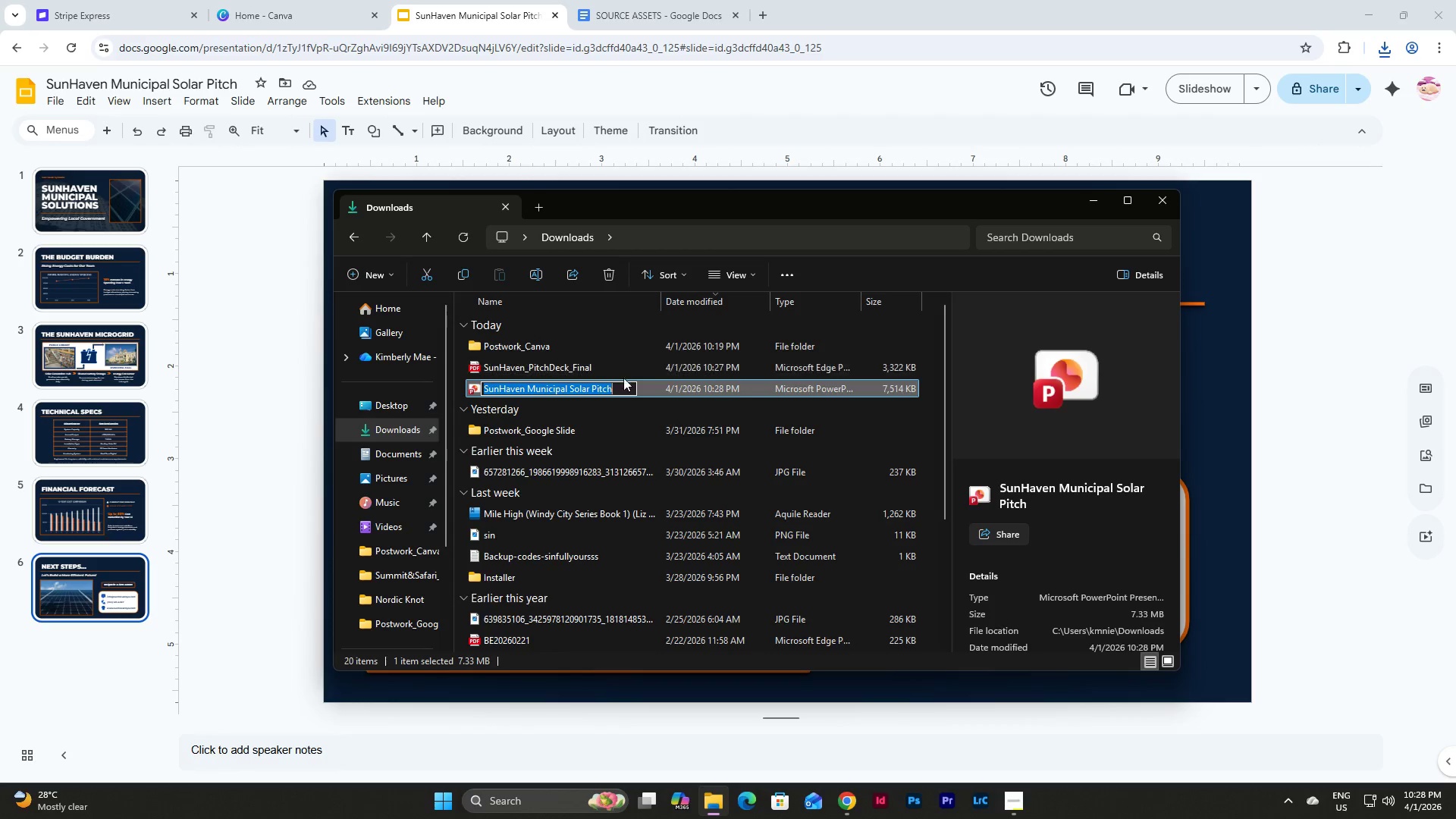 
key(Control+V)
 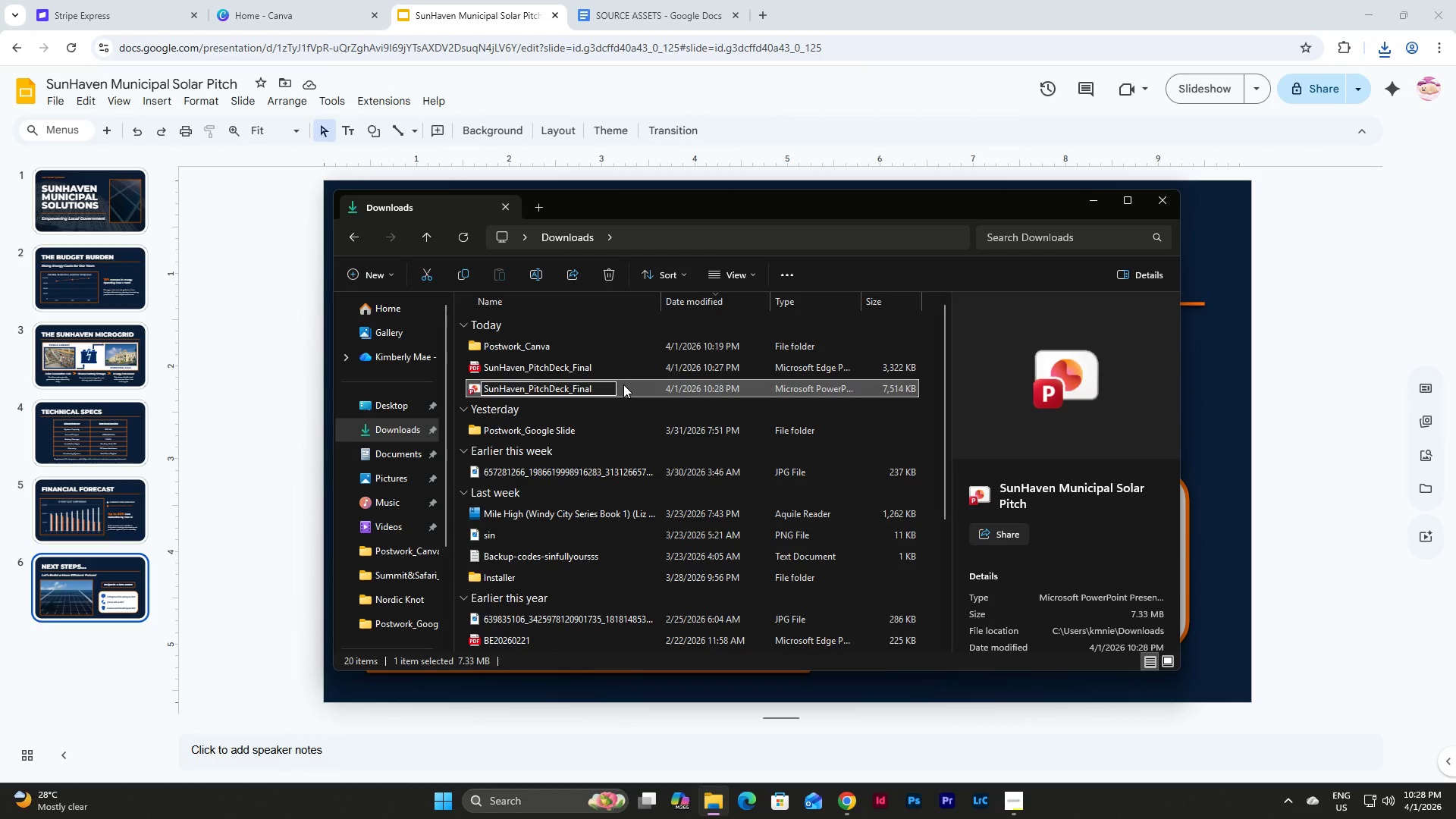 
key(NumpadEnter)
 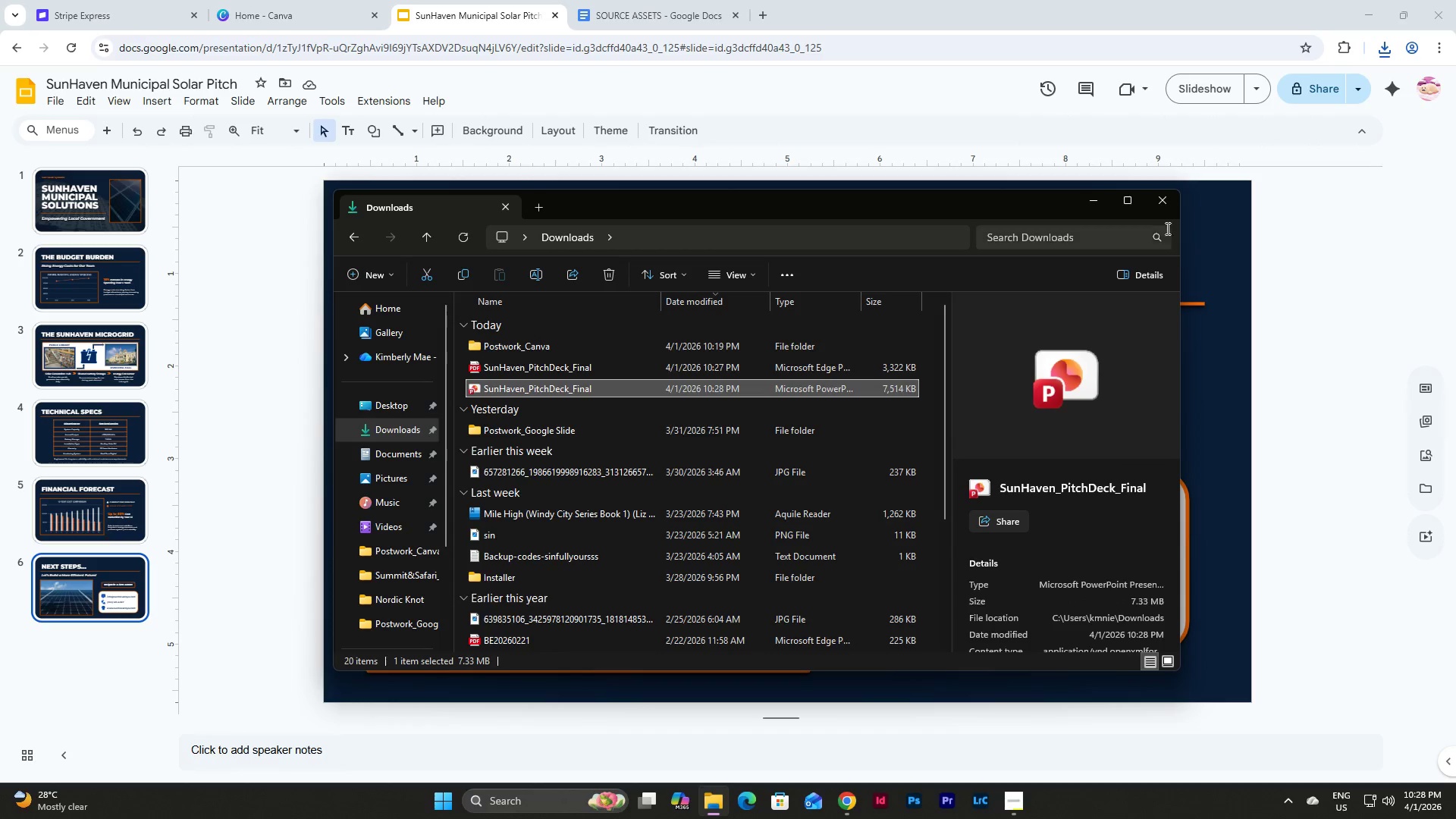 
left_click([1100, 202])
 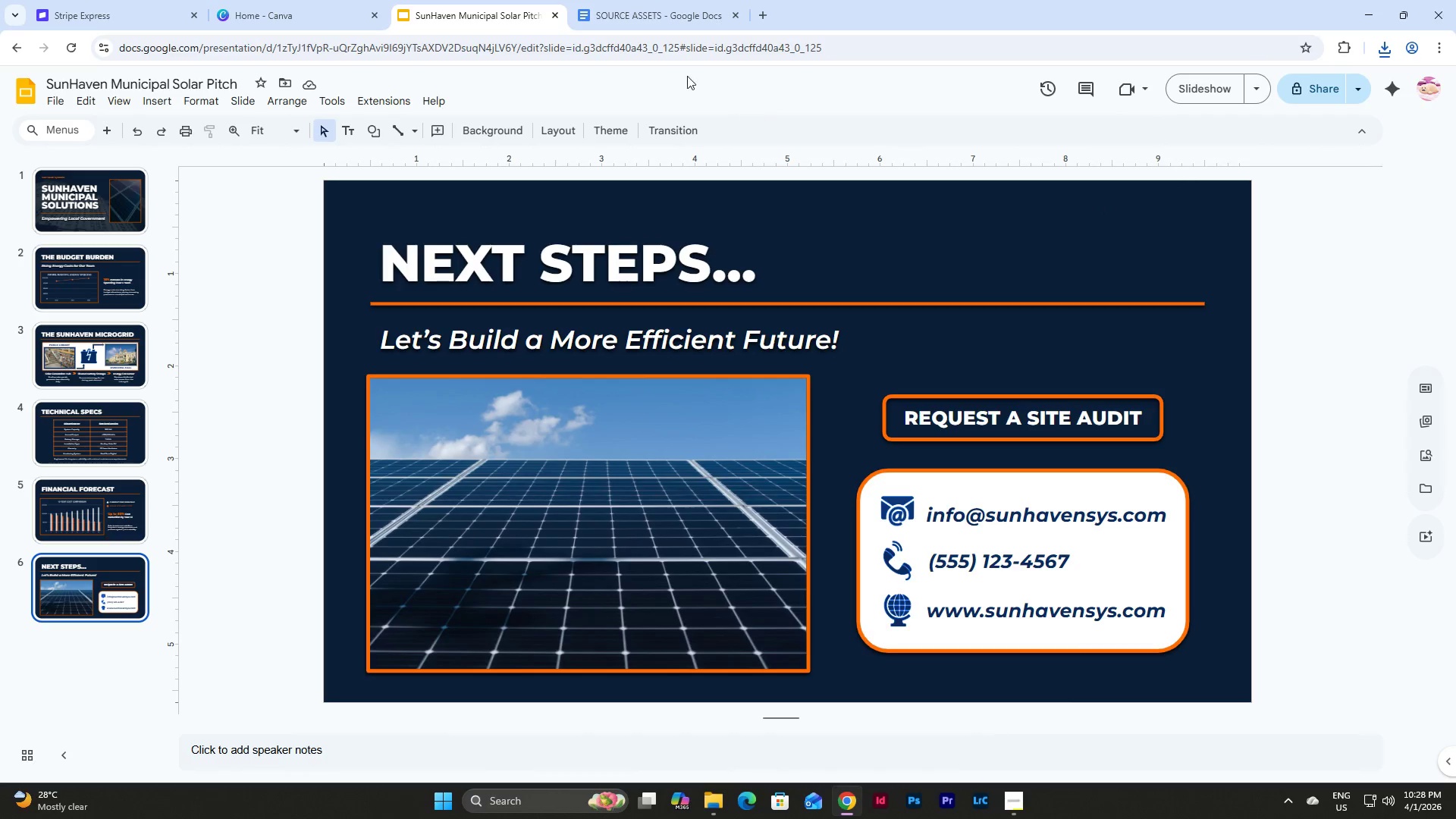 
left_click([624, 0])
 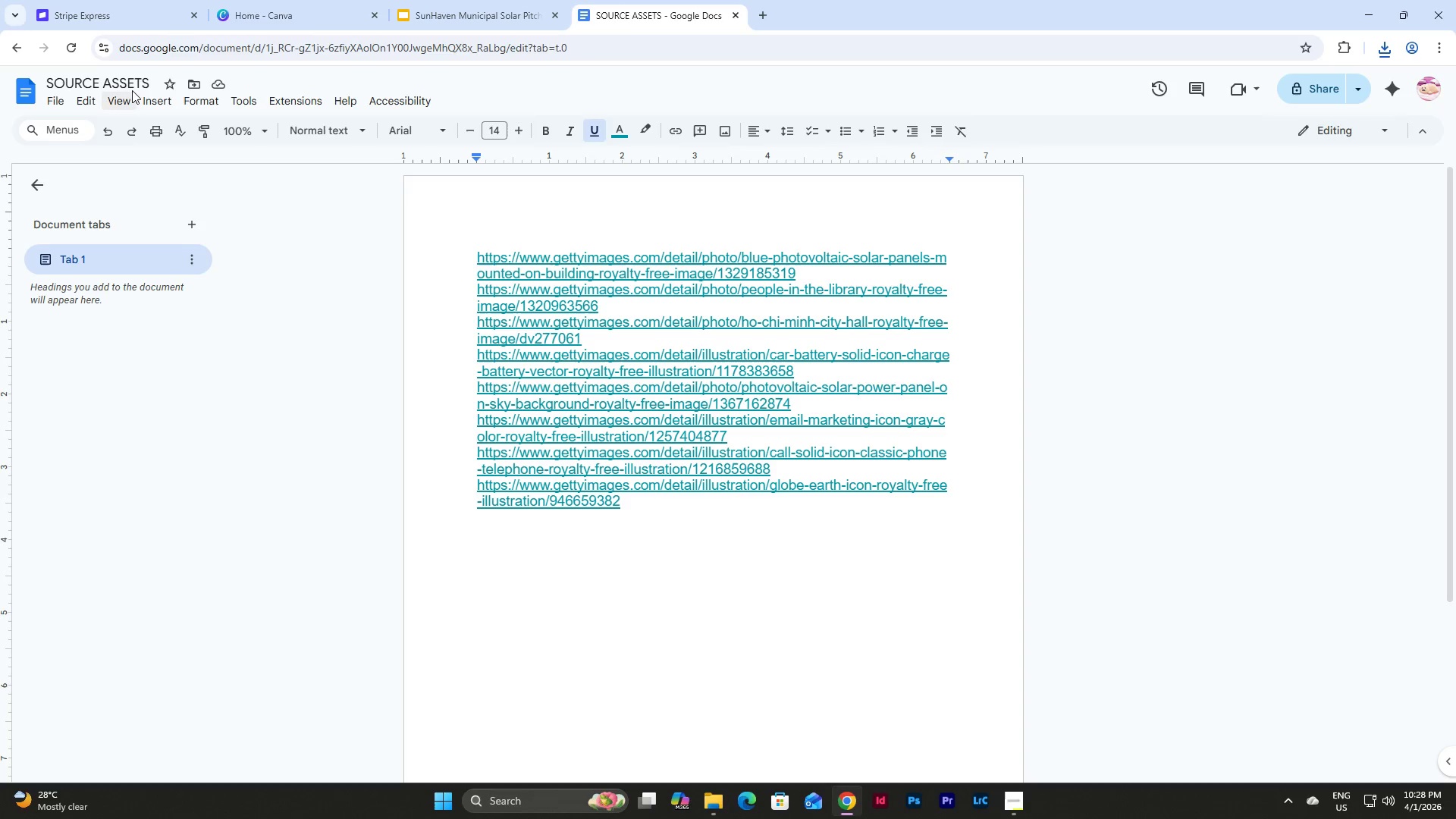 
left_click([135, 86])
 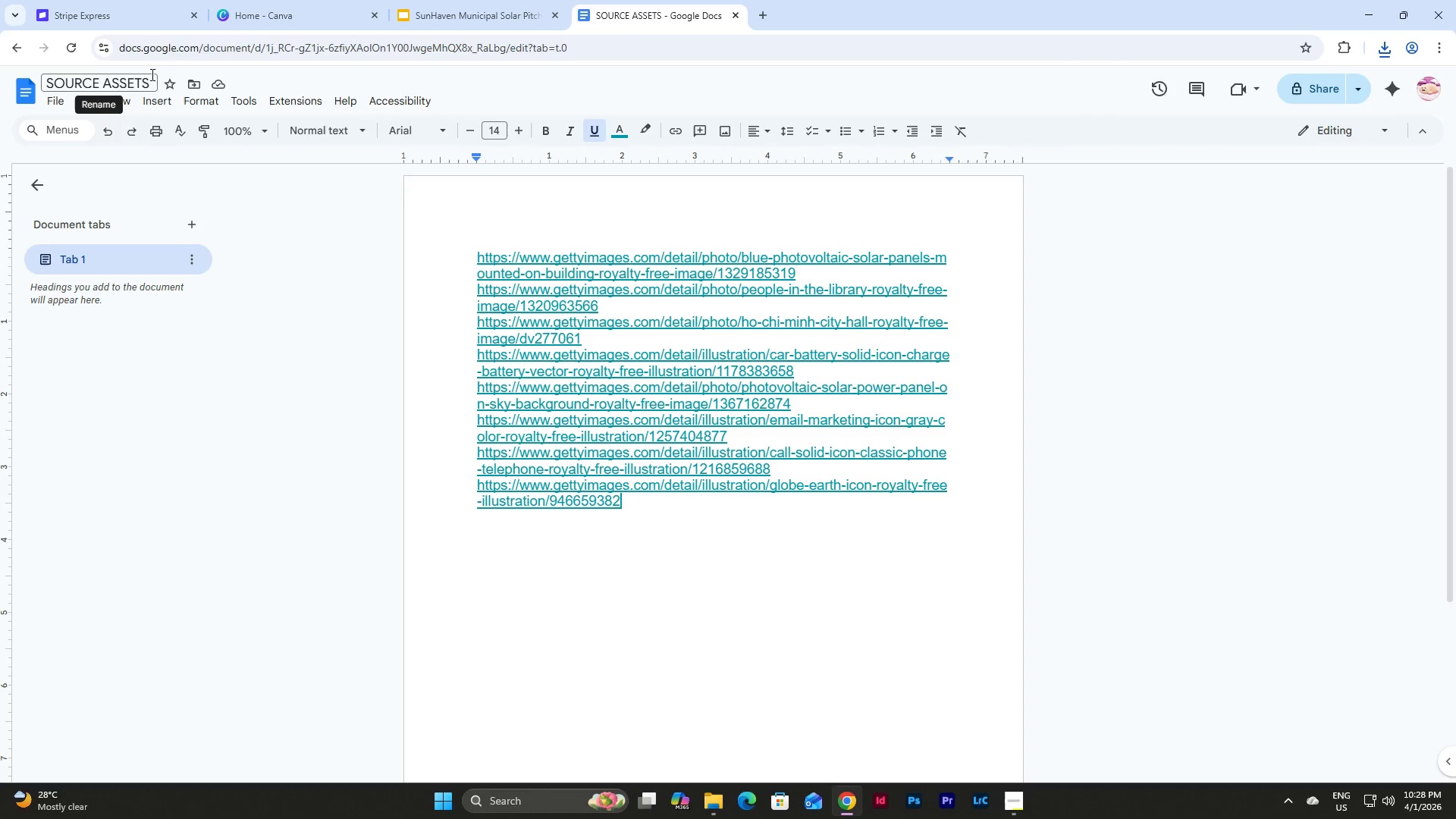 
left_click_drag(start_coordinate=[146, 83], to_coordinate=[0, 83])
 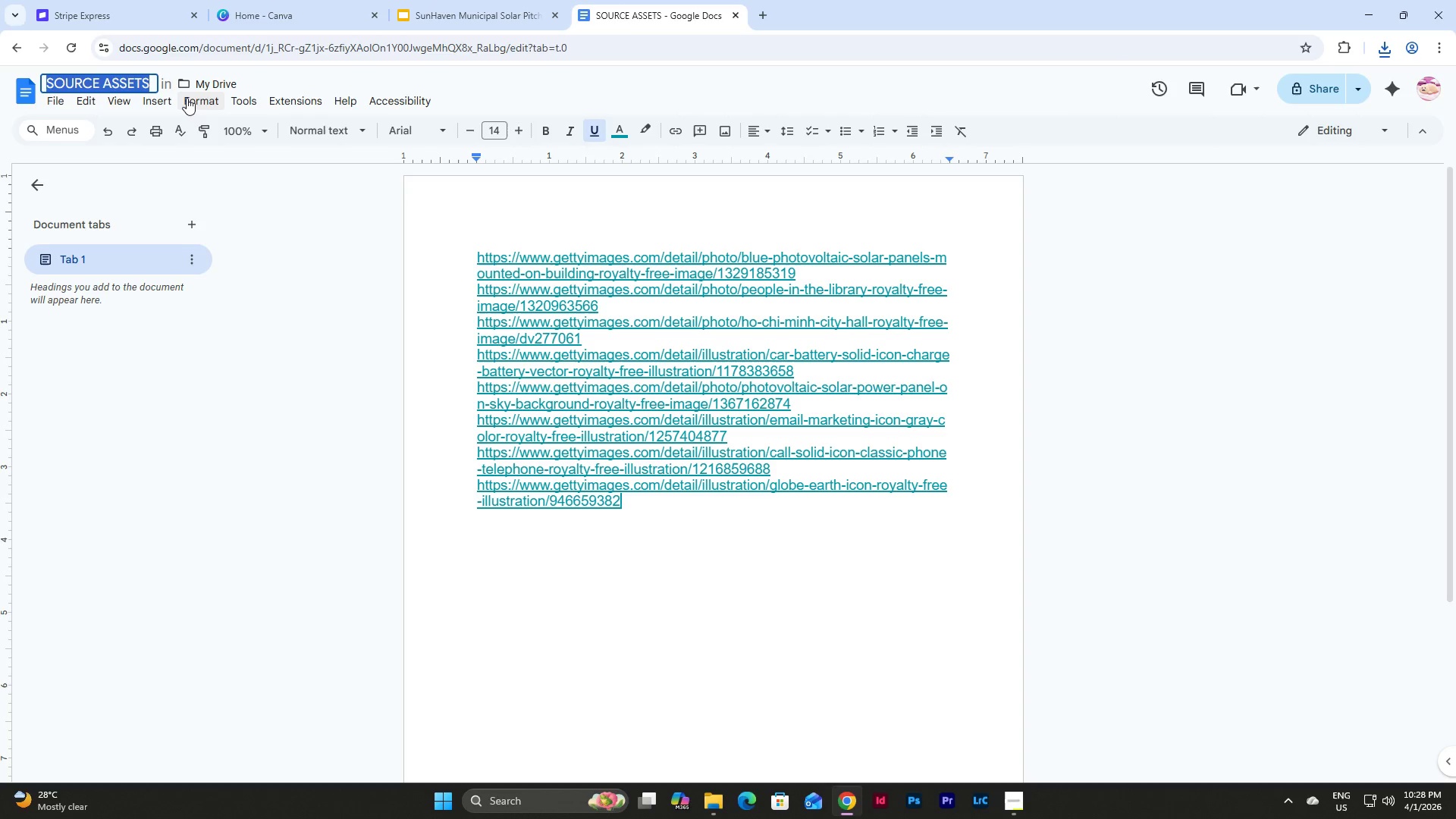 
key(Control+V)
 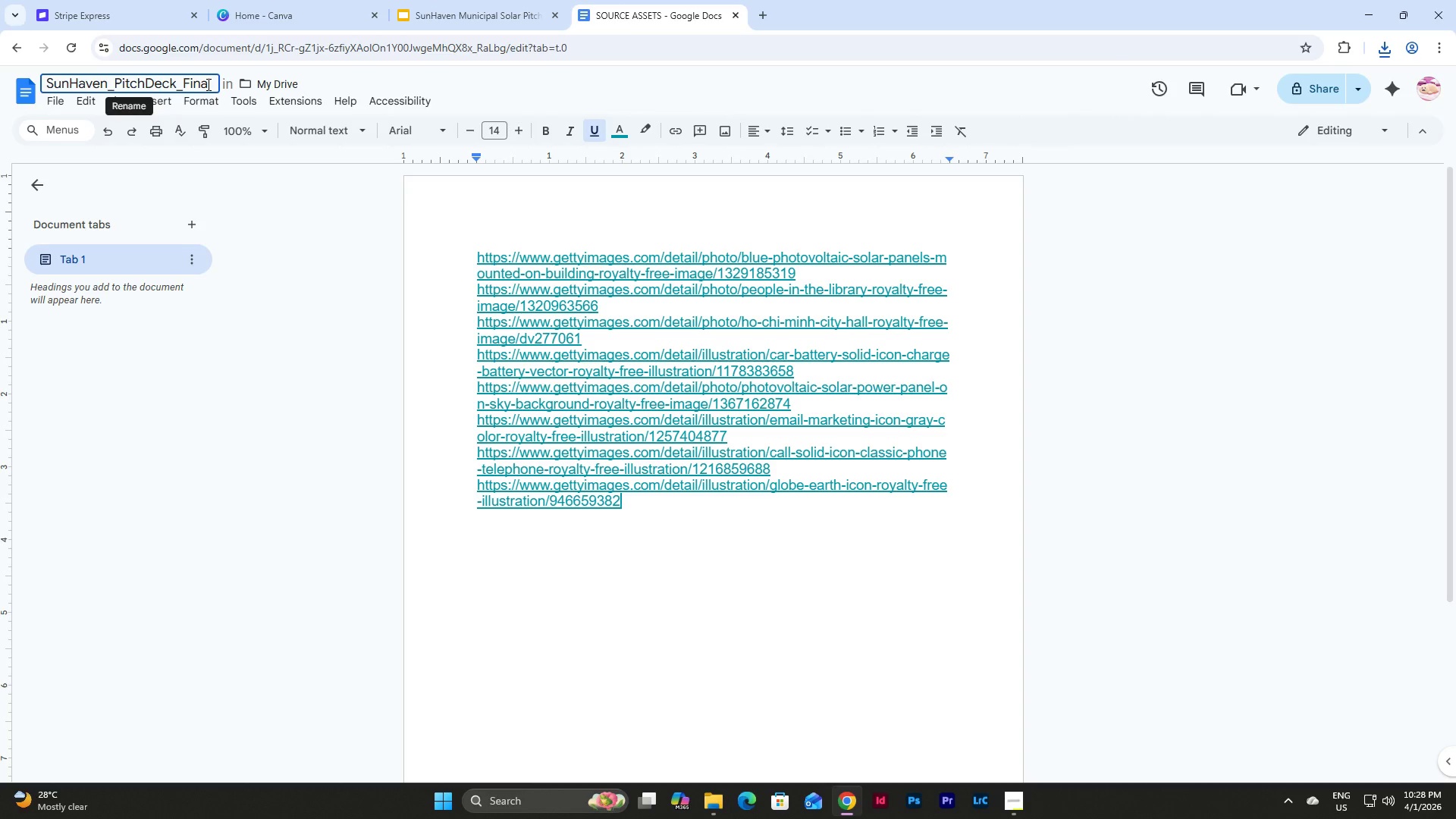 
key(Backspace)
key(Backspace)
key(Backspace)
key(Backspace)
key(Backspace)
type(SourceAssets)
 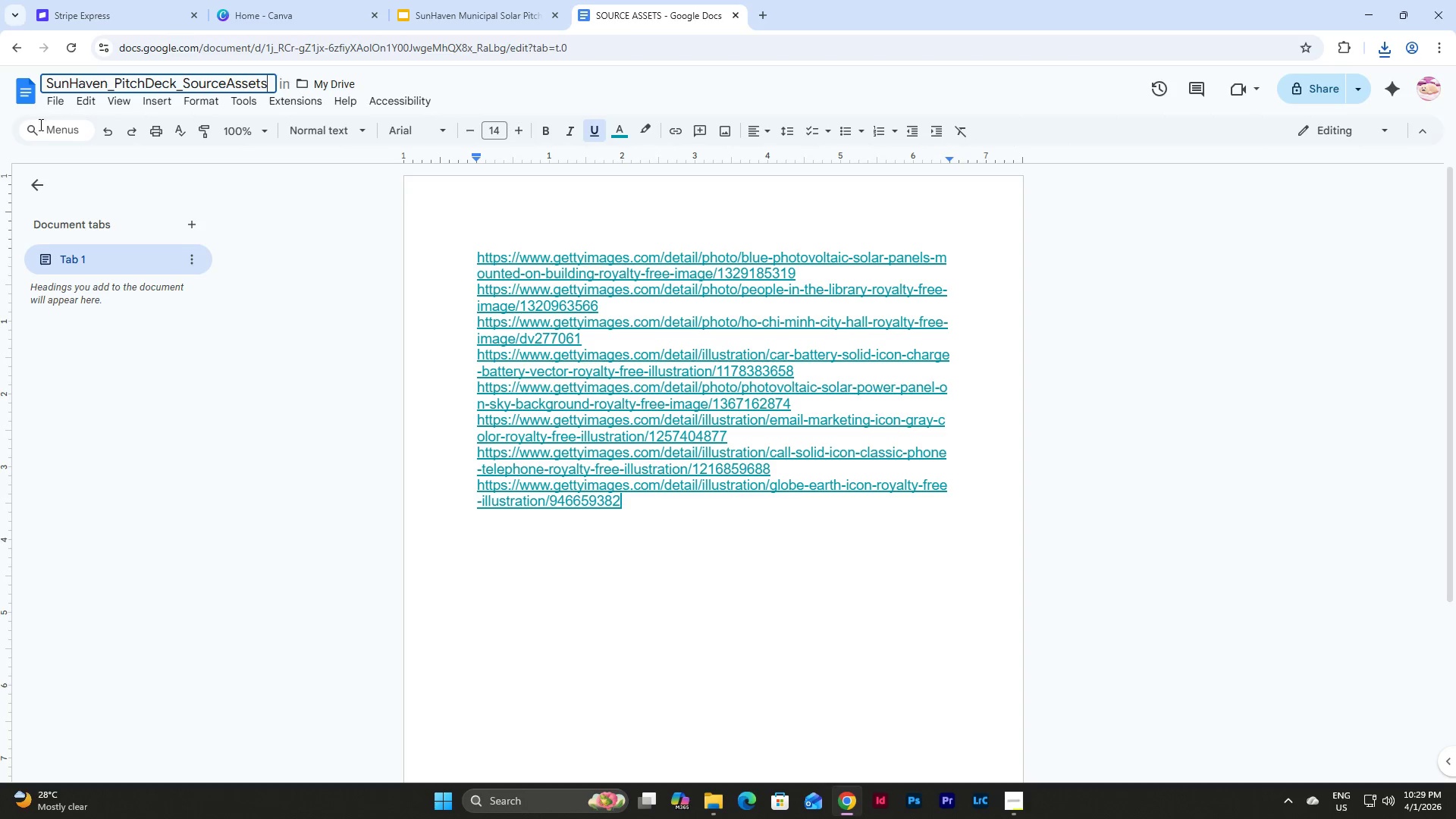 
left_click([53, 102])
 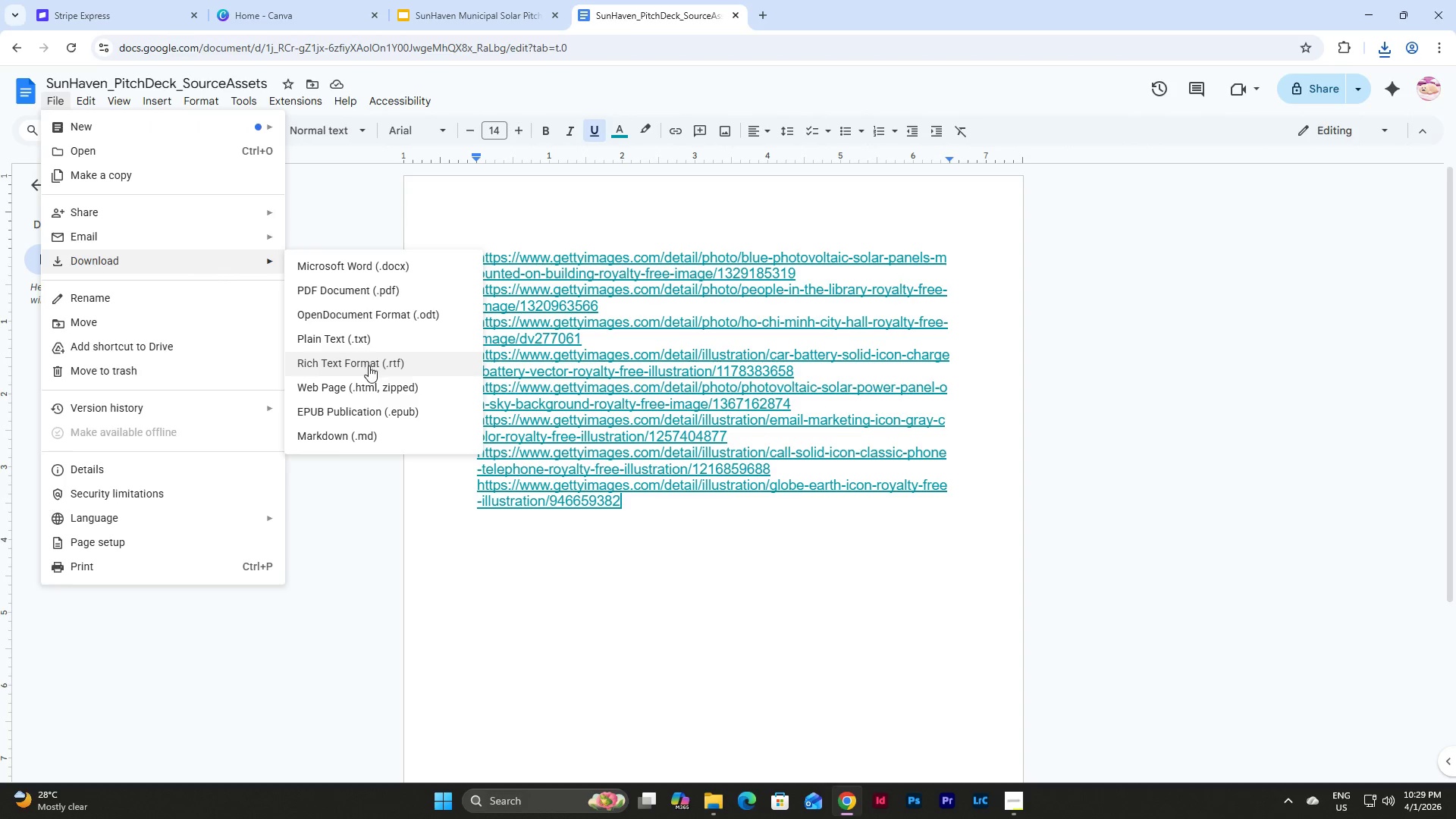 
left_click([375, 334])
 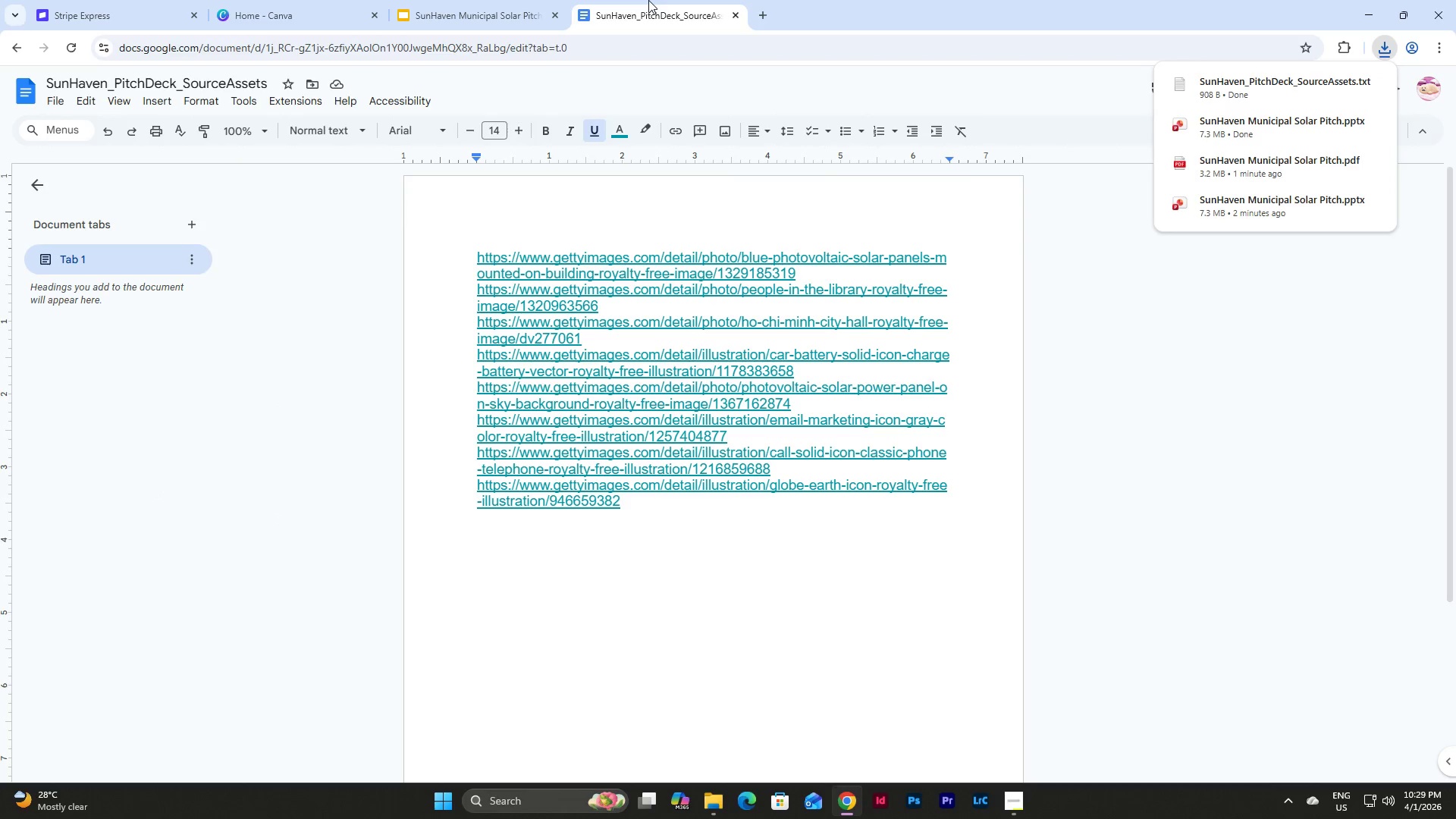 
left_click([461, 0])
 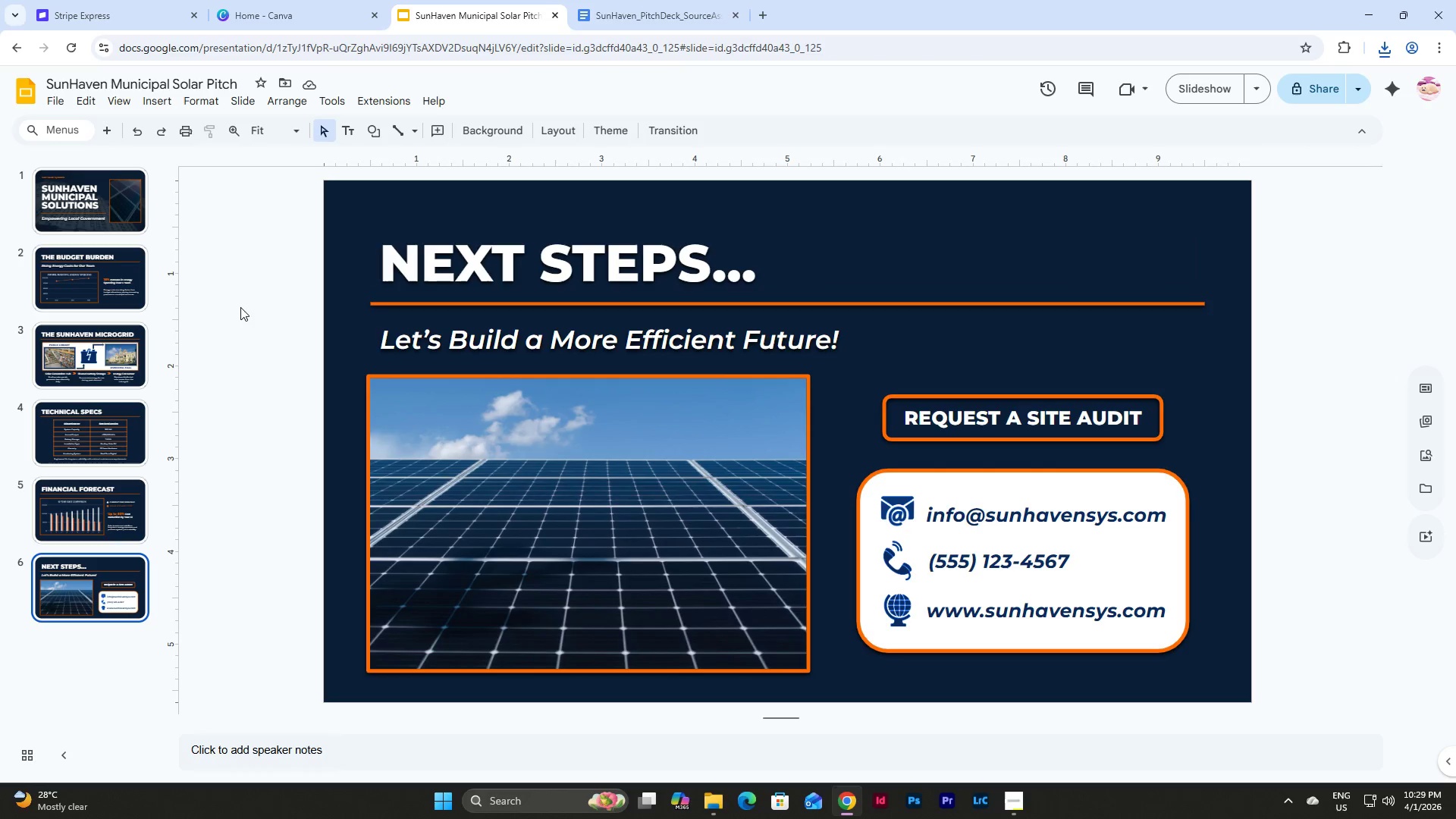 
left_click([260, 304])
 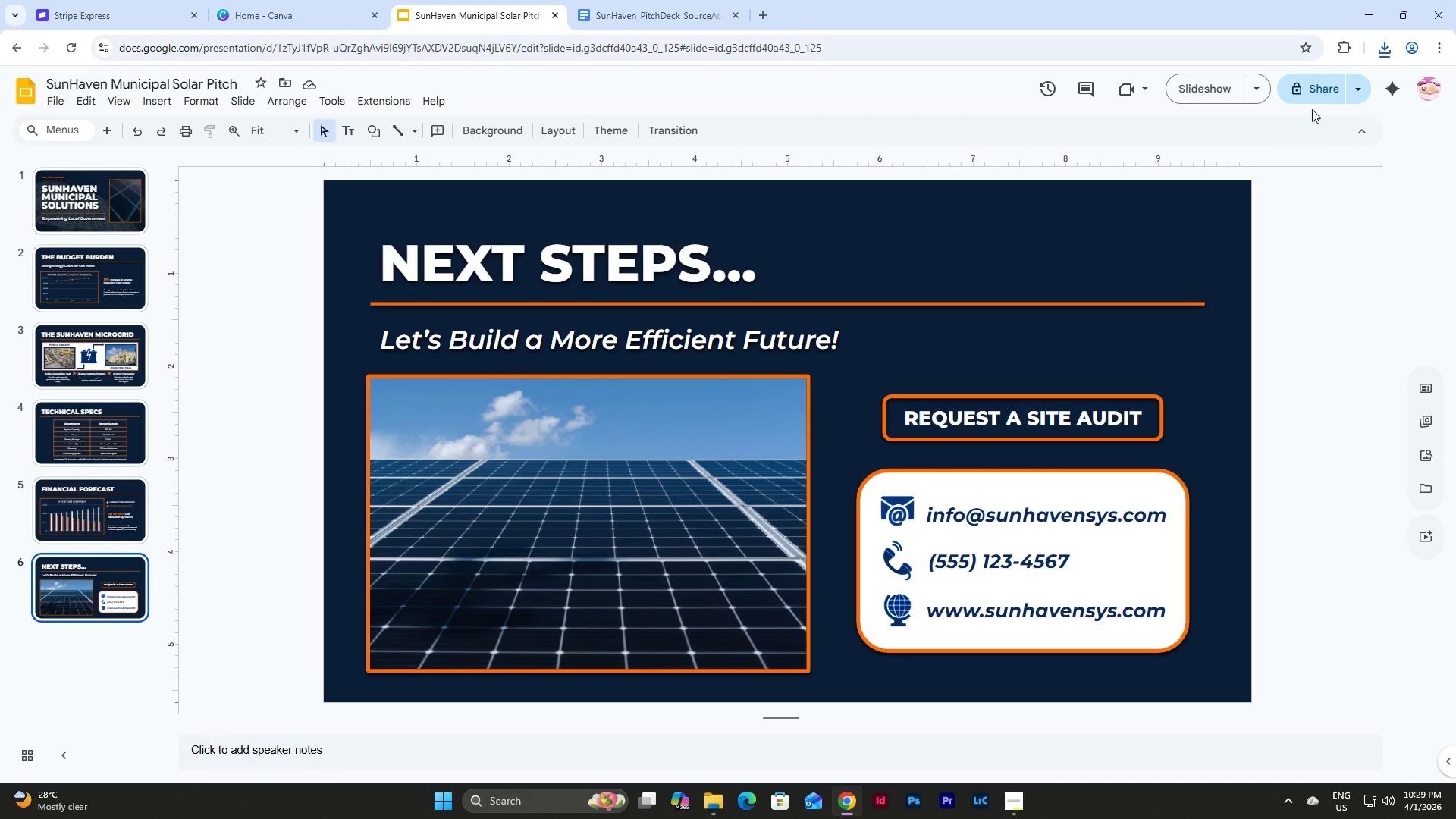 
left_click([1321, 87])
 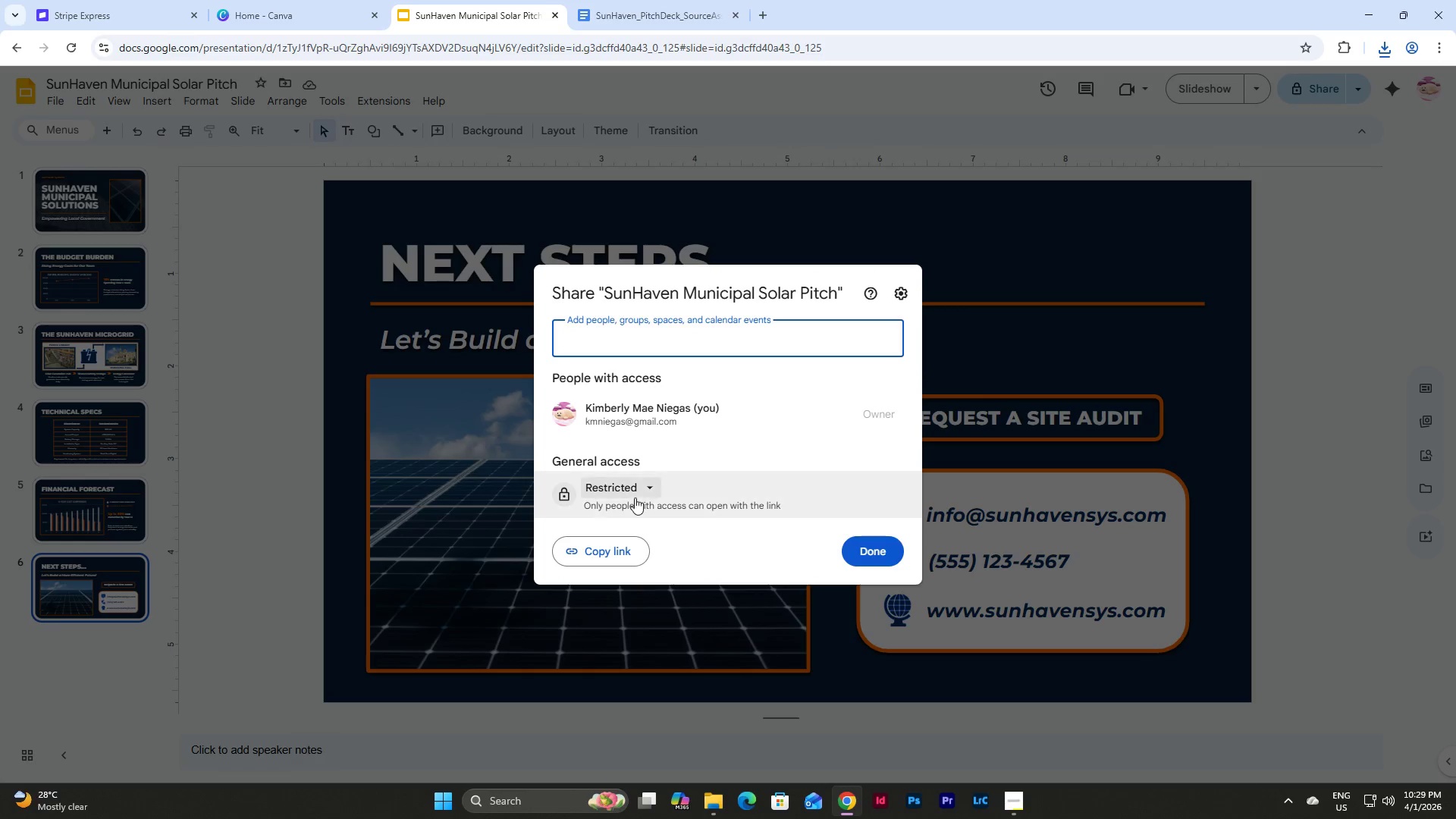 
left_click([635, 490])
 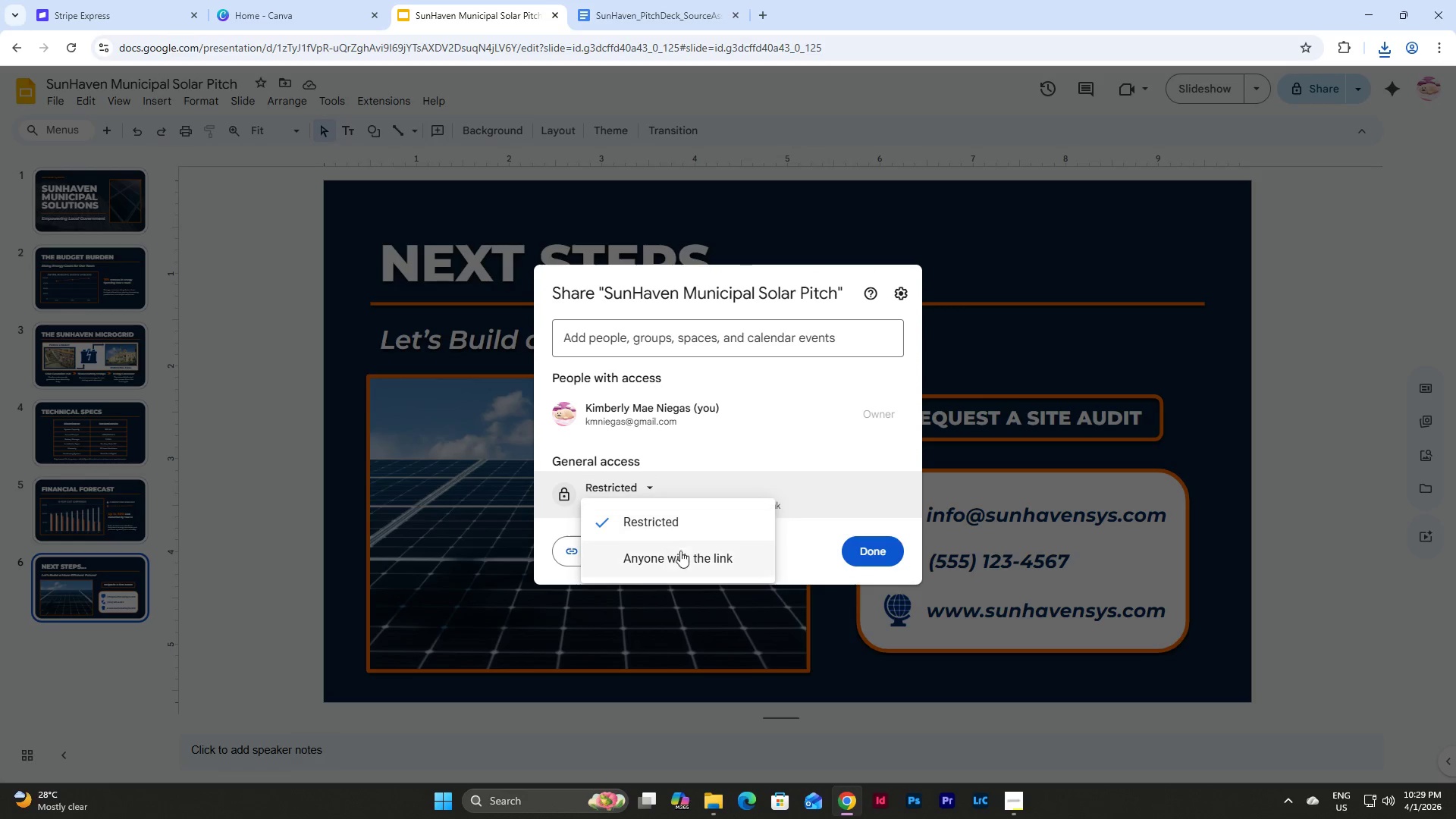 
left_click([681, 553])
 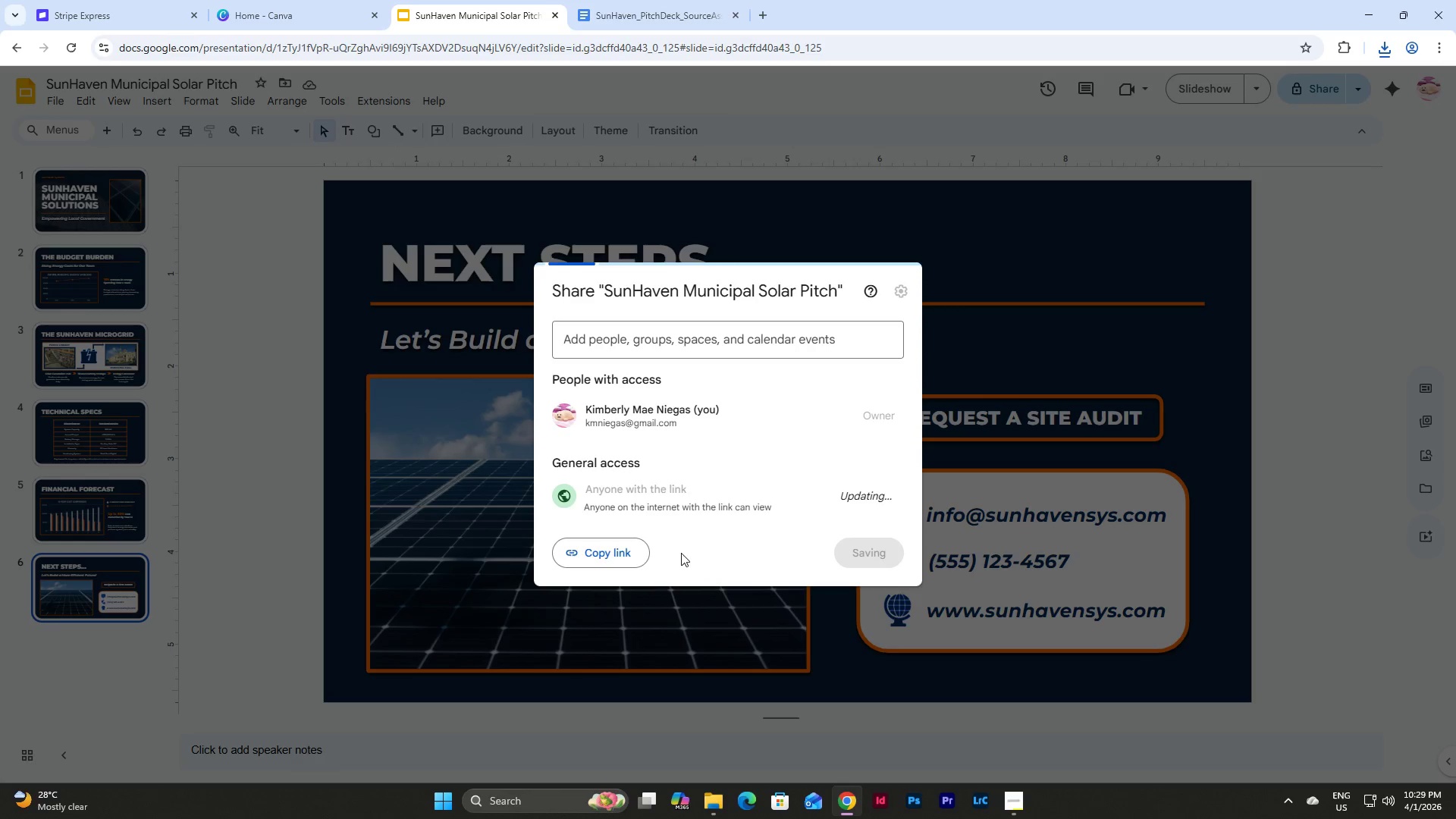 
mouse_move([764, 551])
 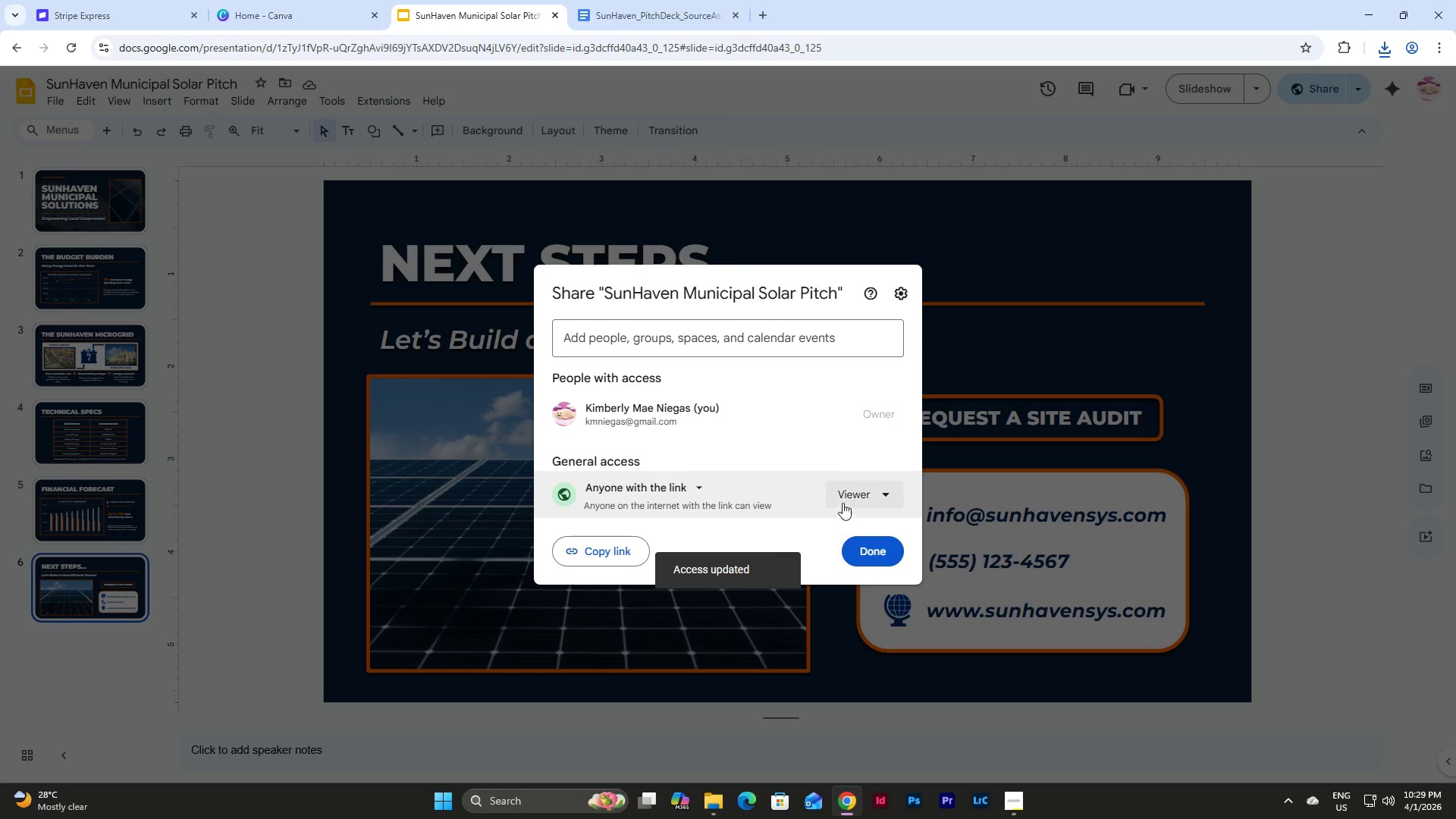 
left_click([848, 496])
 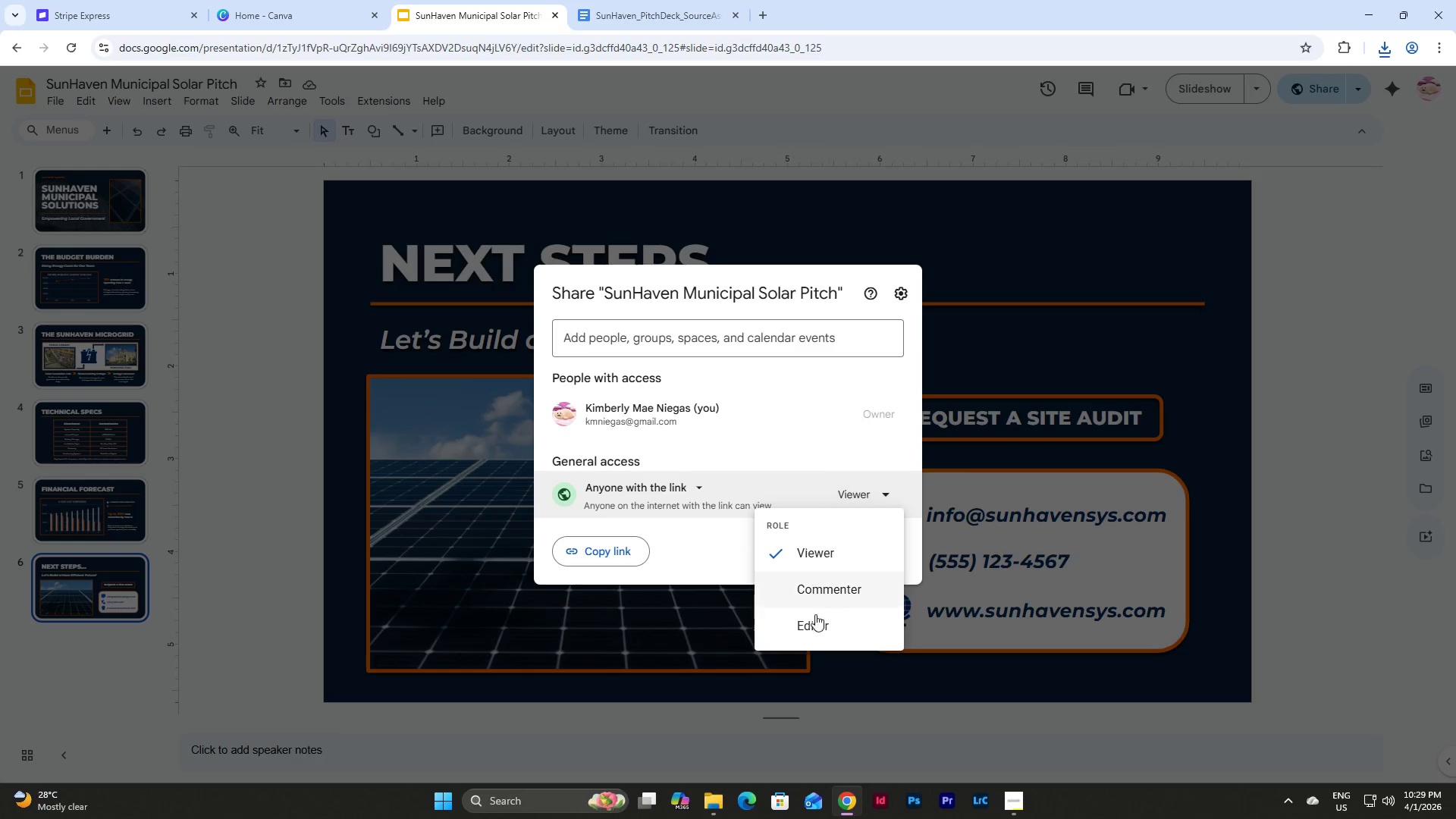 
left_click([815, 629])
 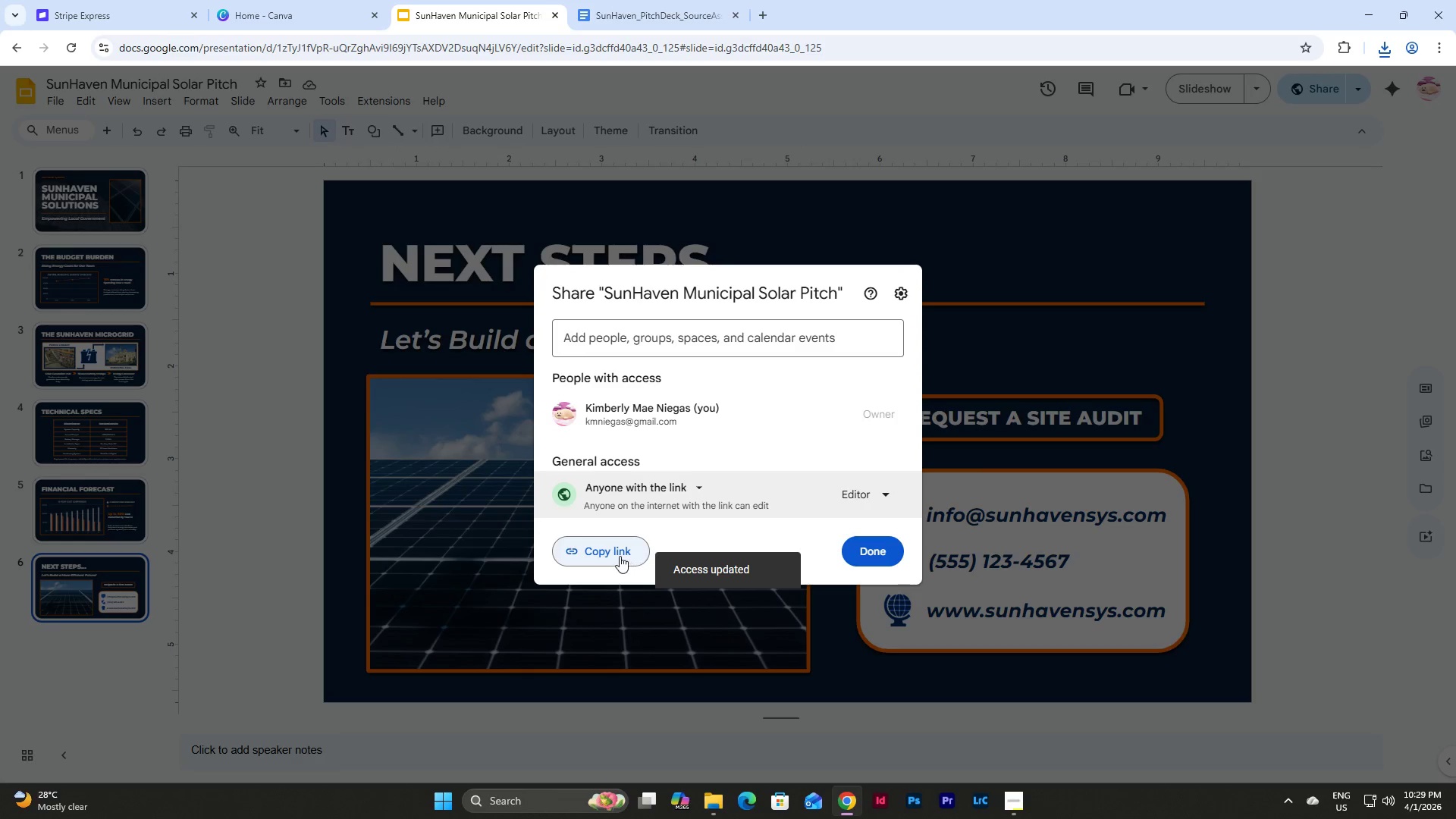 
left_click([866, 549])
 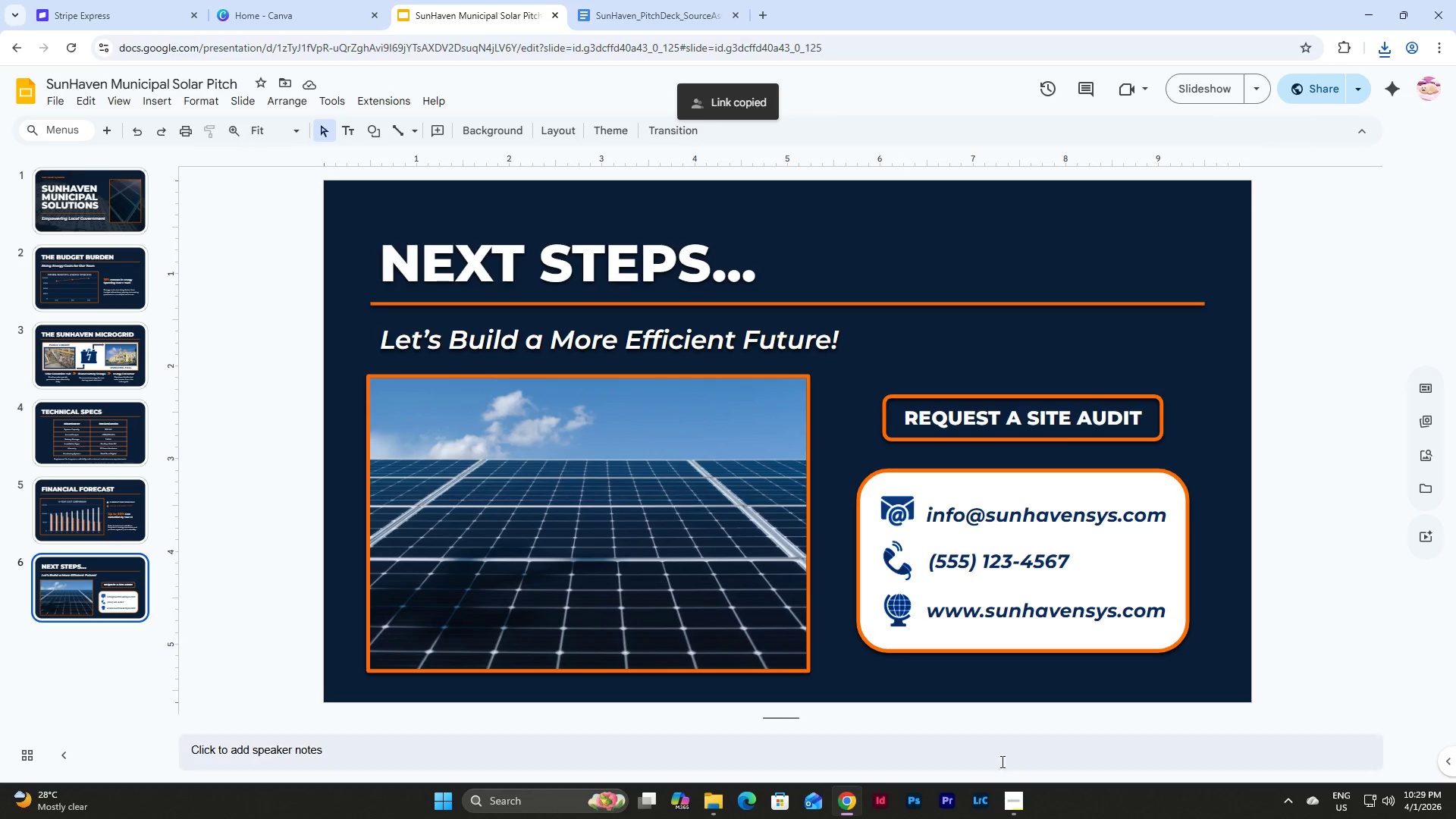 
left_click([1023, 805])
 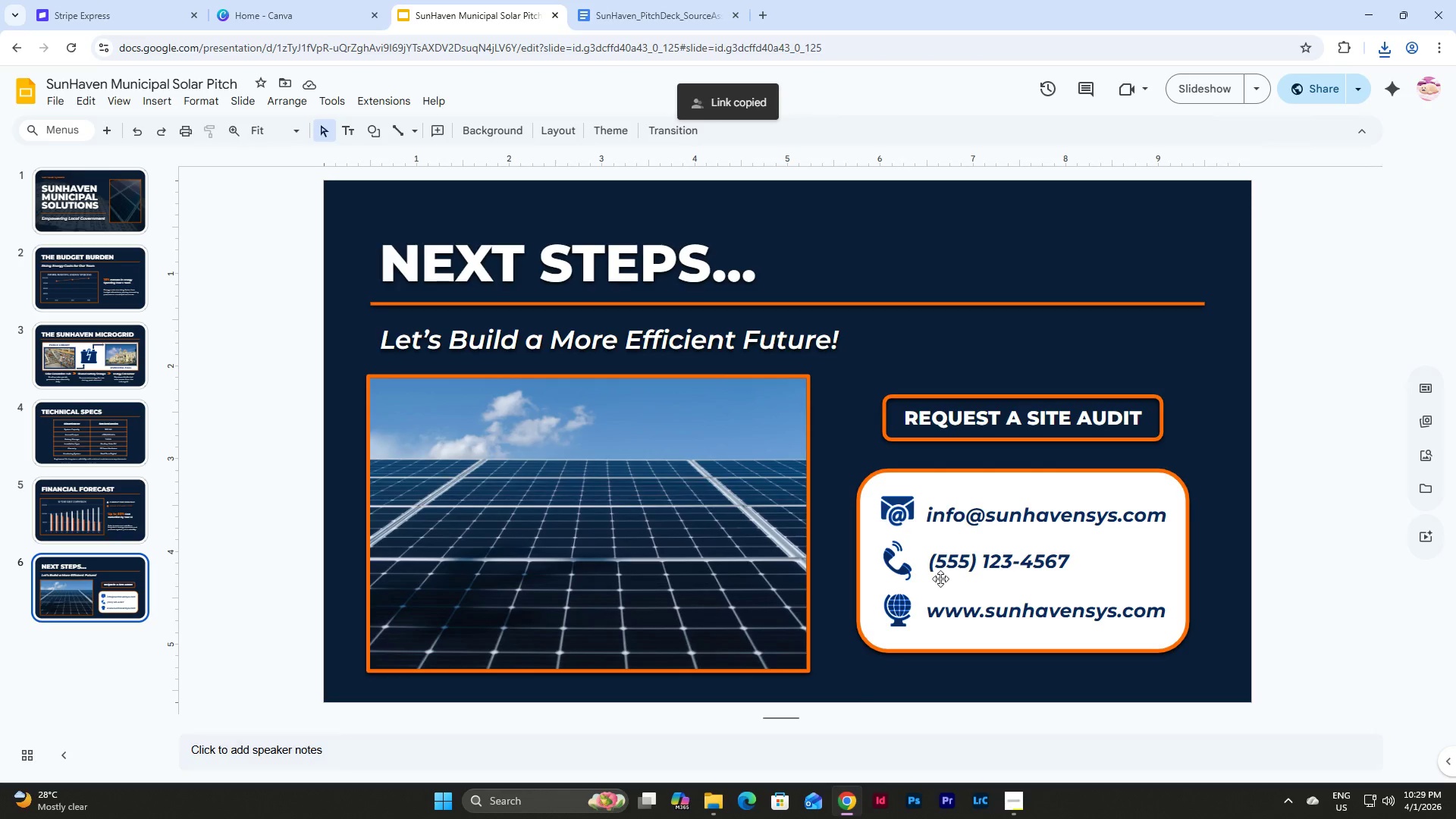 
wait(7.64)
 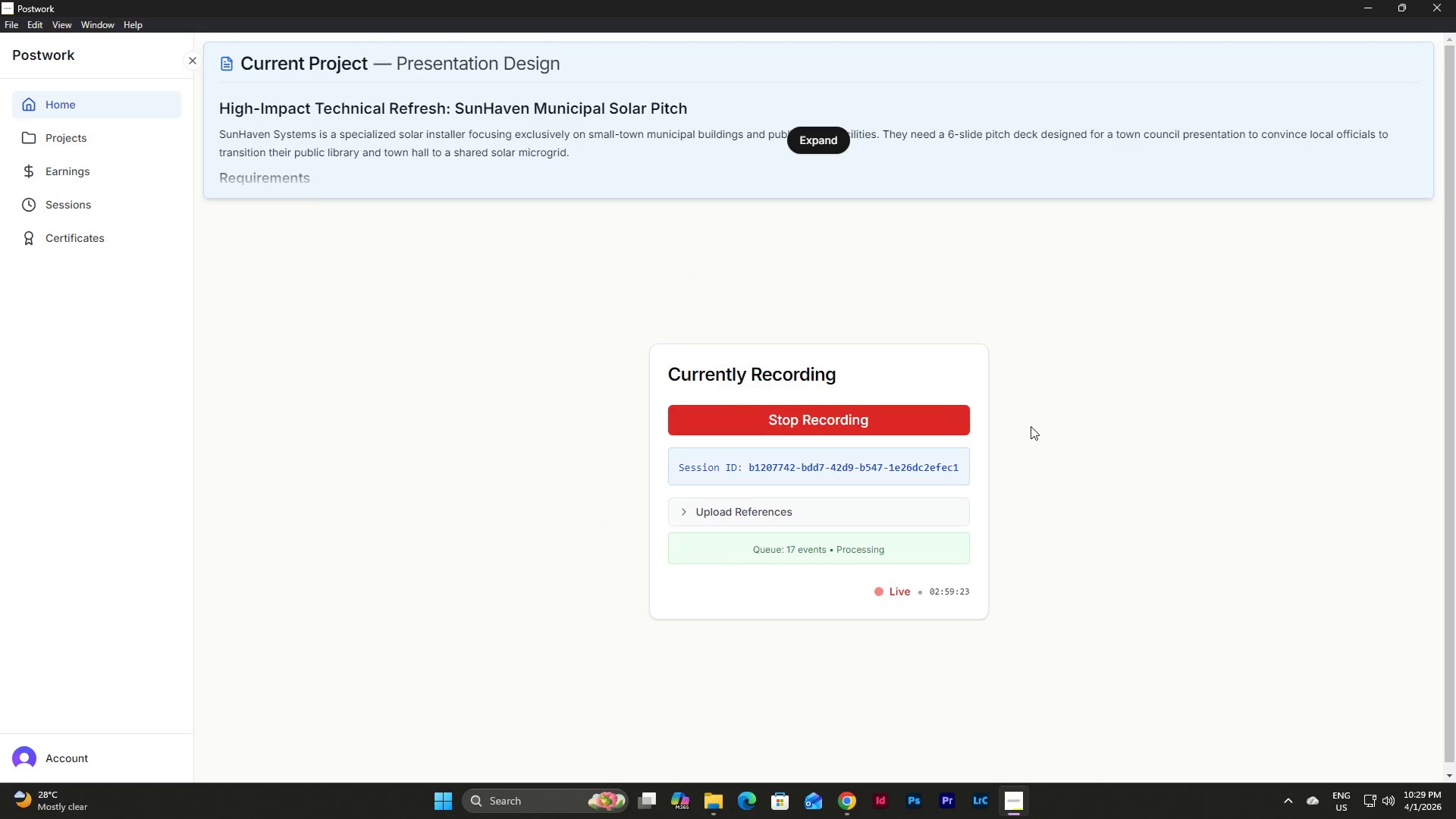 
left_click([1325, 89])
 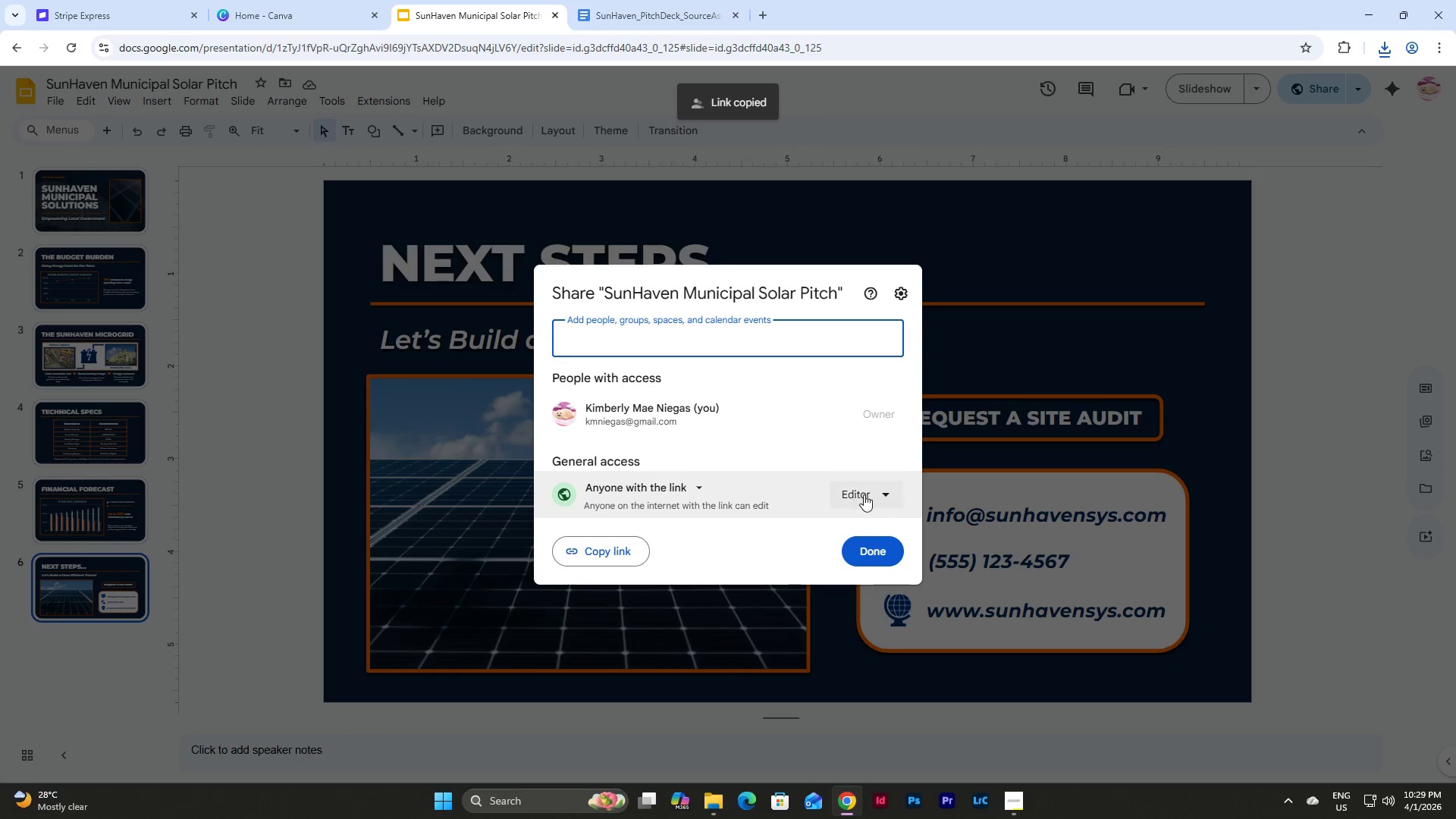 
left_click([880, 495])
 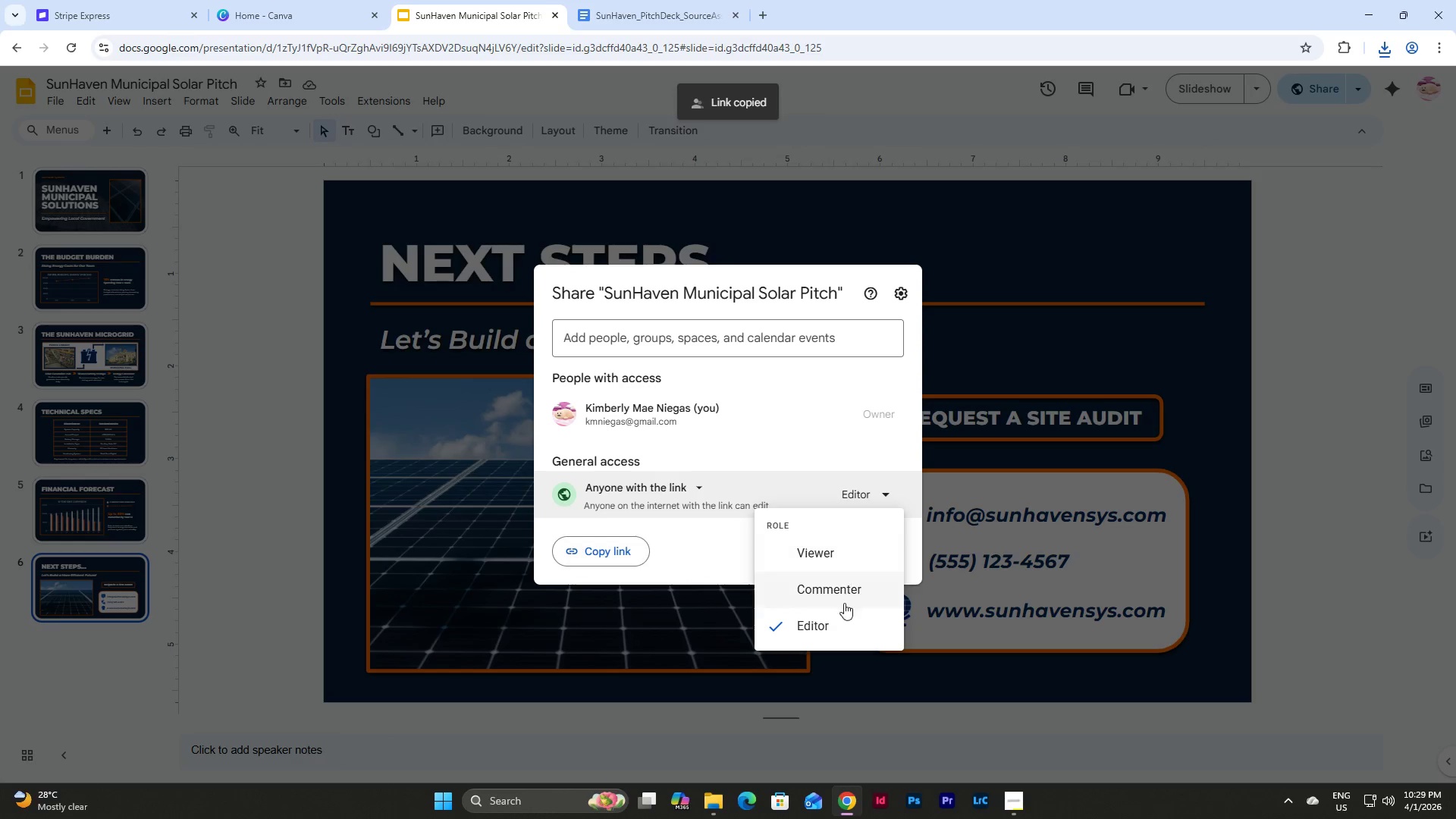 
left_click([832, 625])
 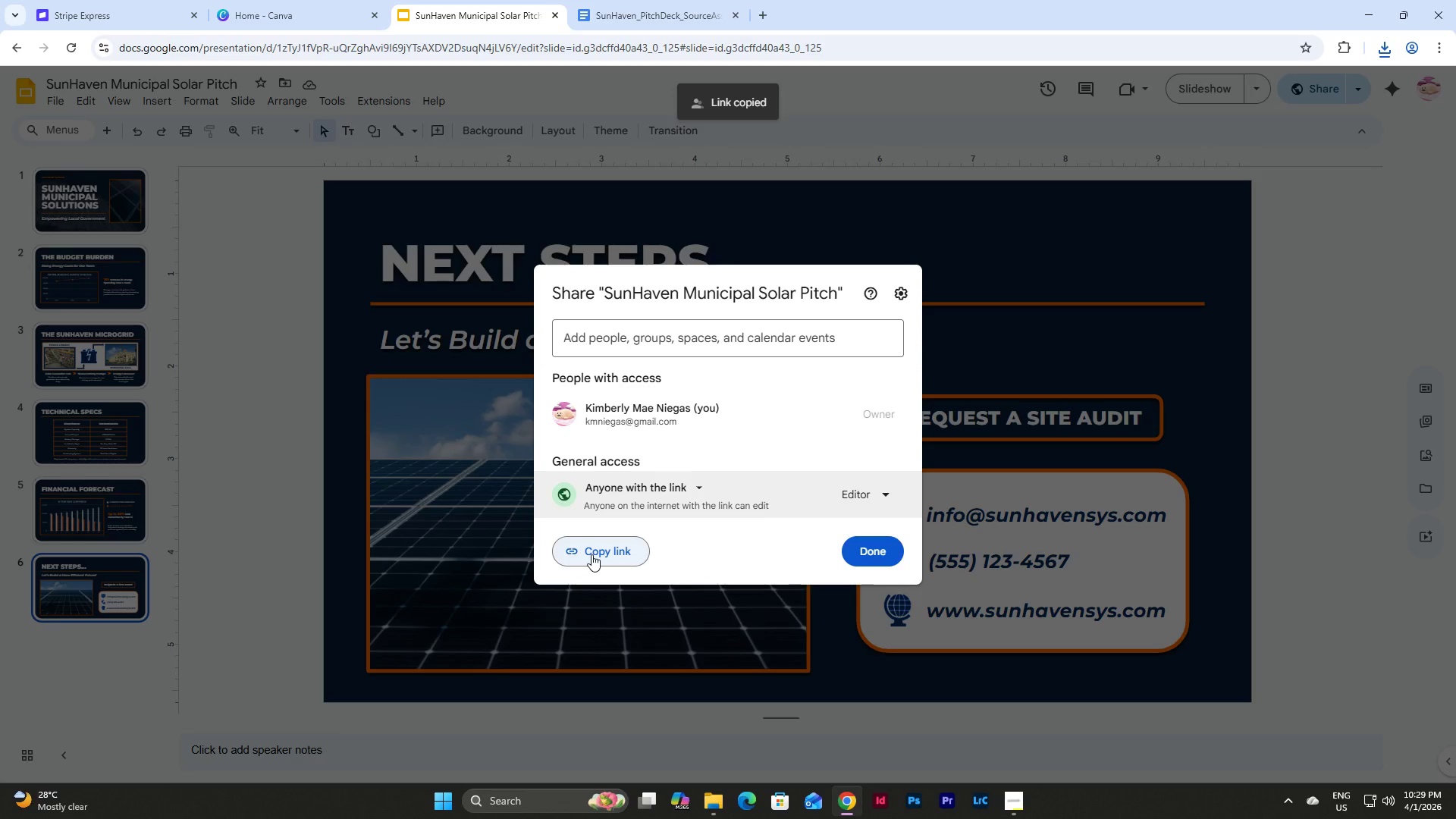 
left_click([592, 554])
 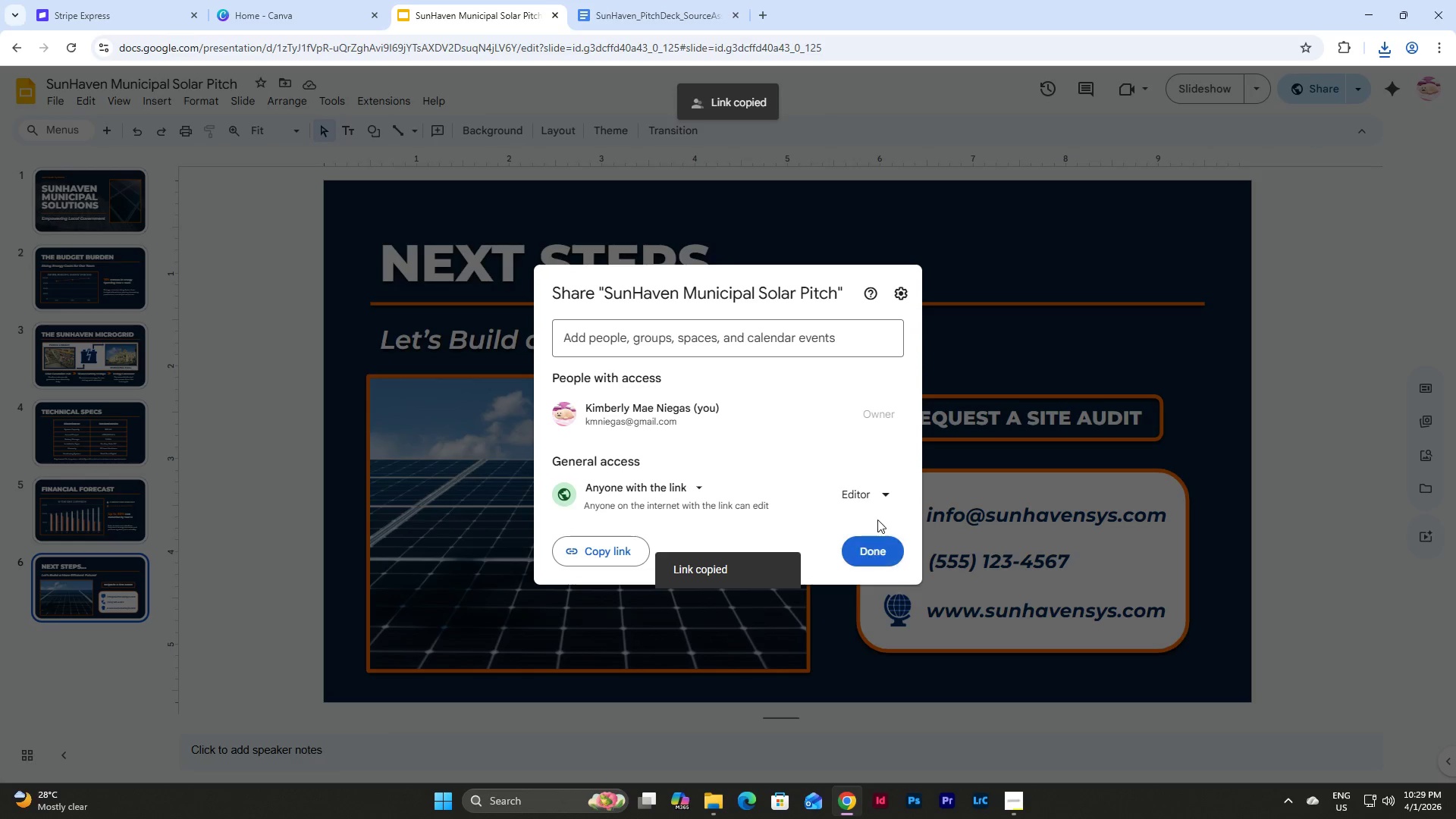 
left_click([879, 497])
 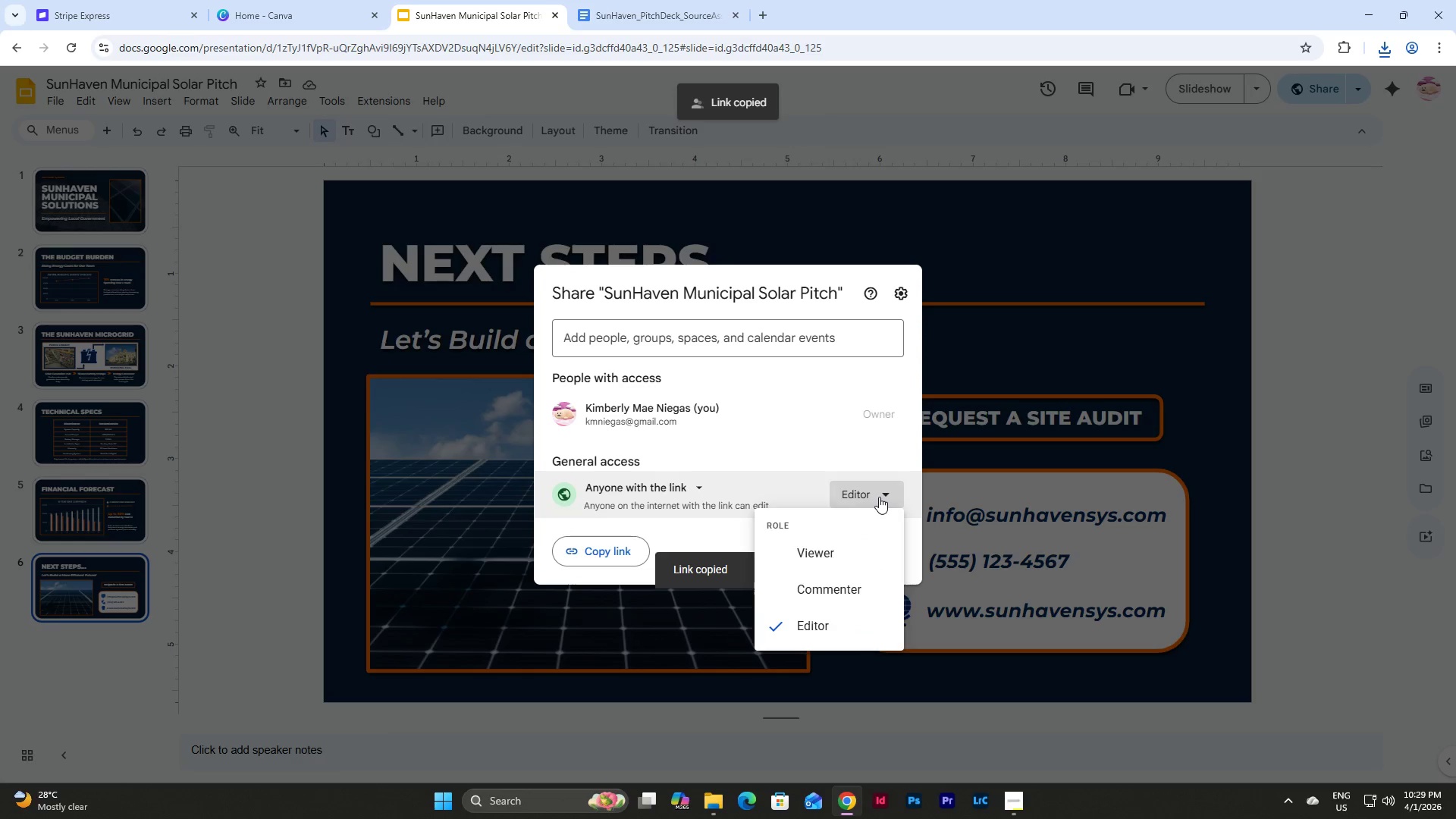 
left_click([879, 497])
 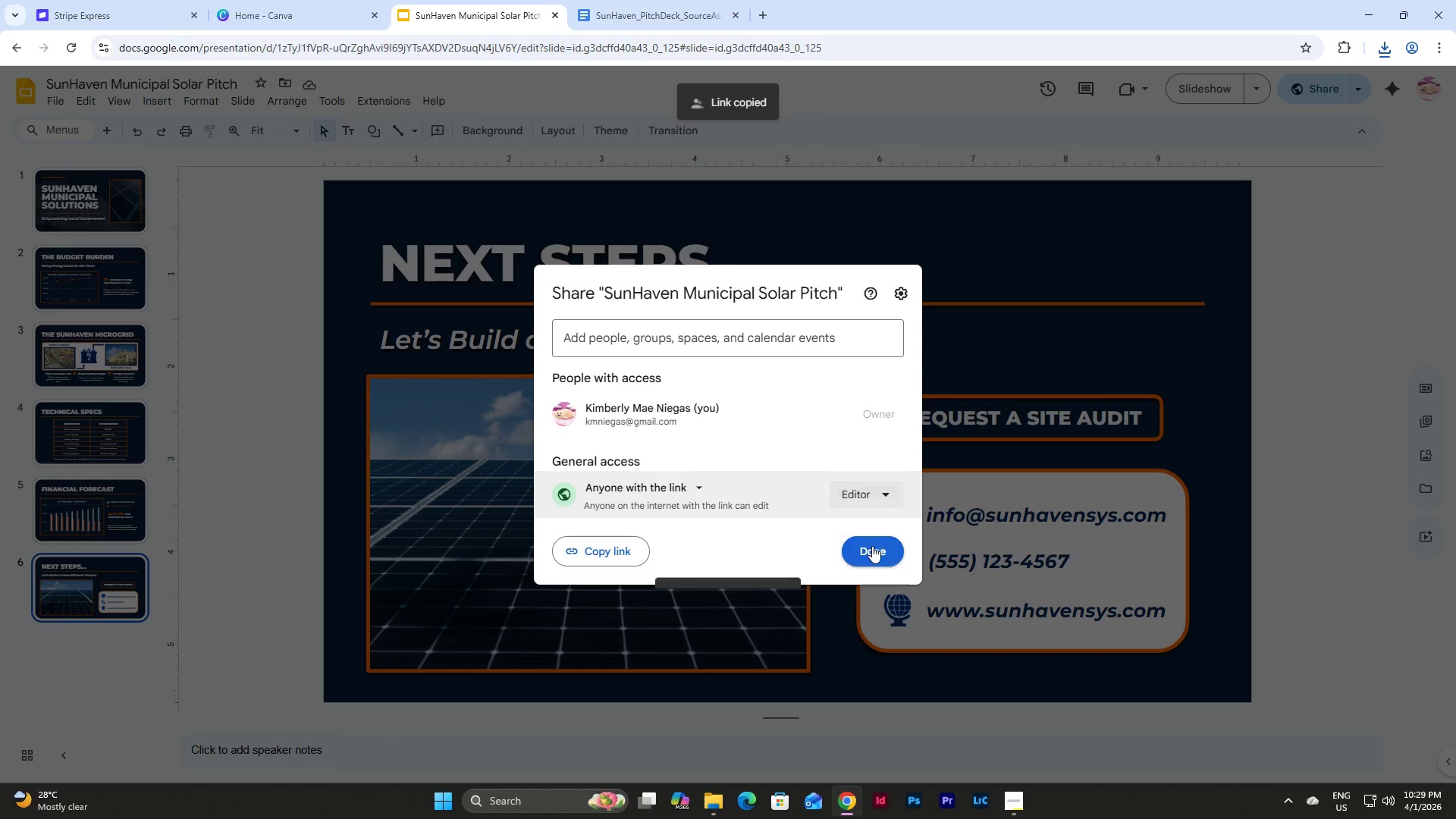 
left_click([872, 546])
 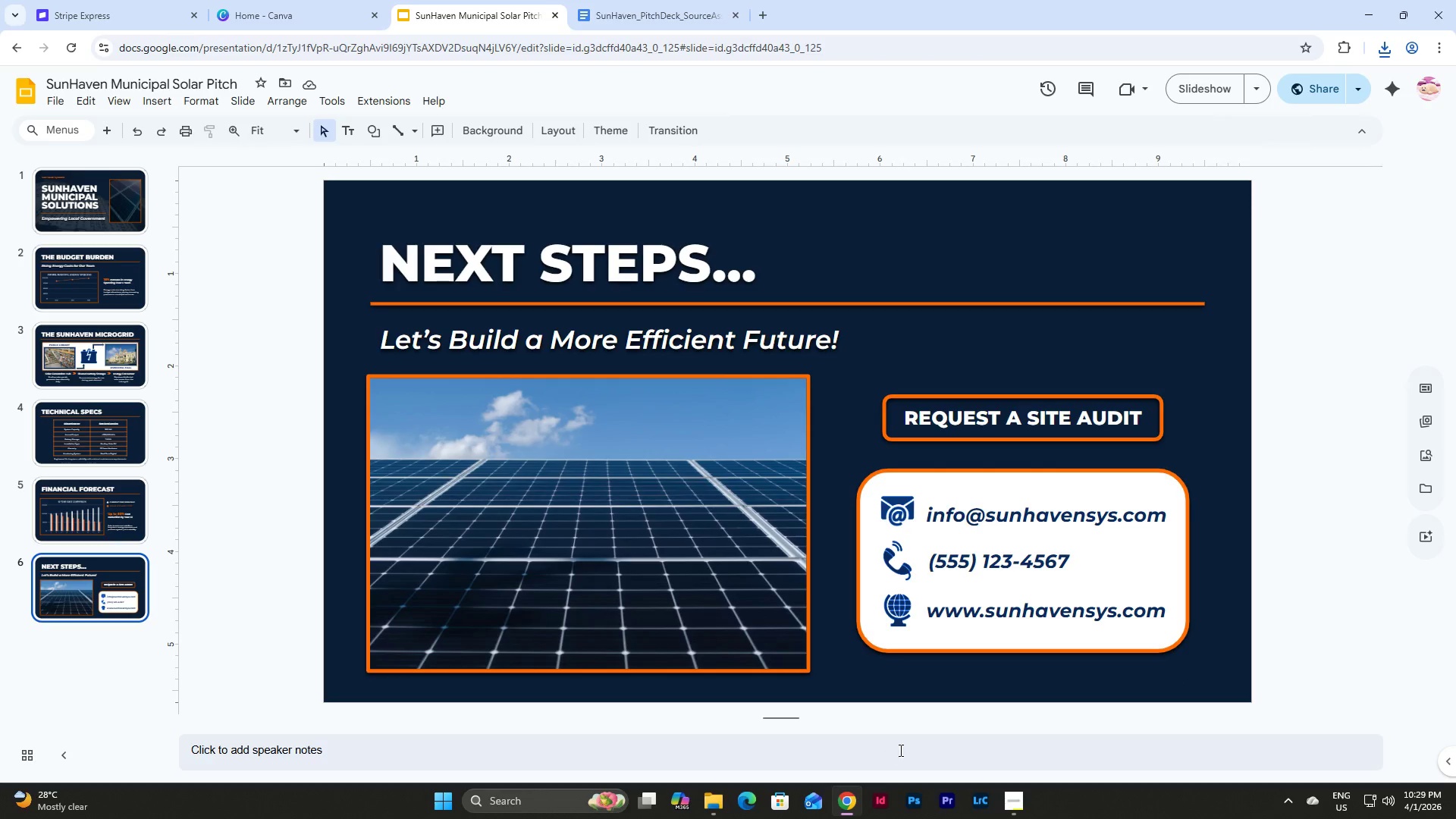 
left_click([1021, 802])